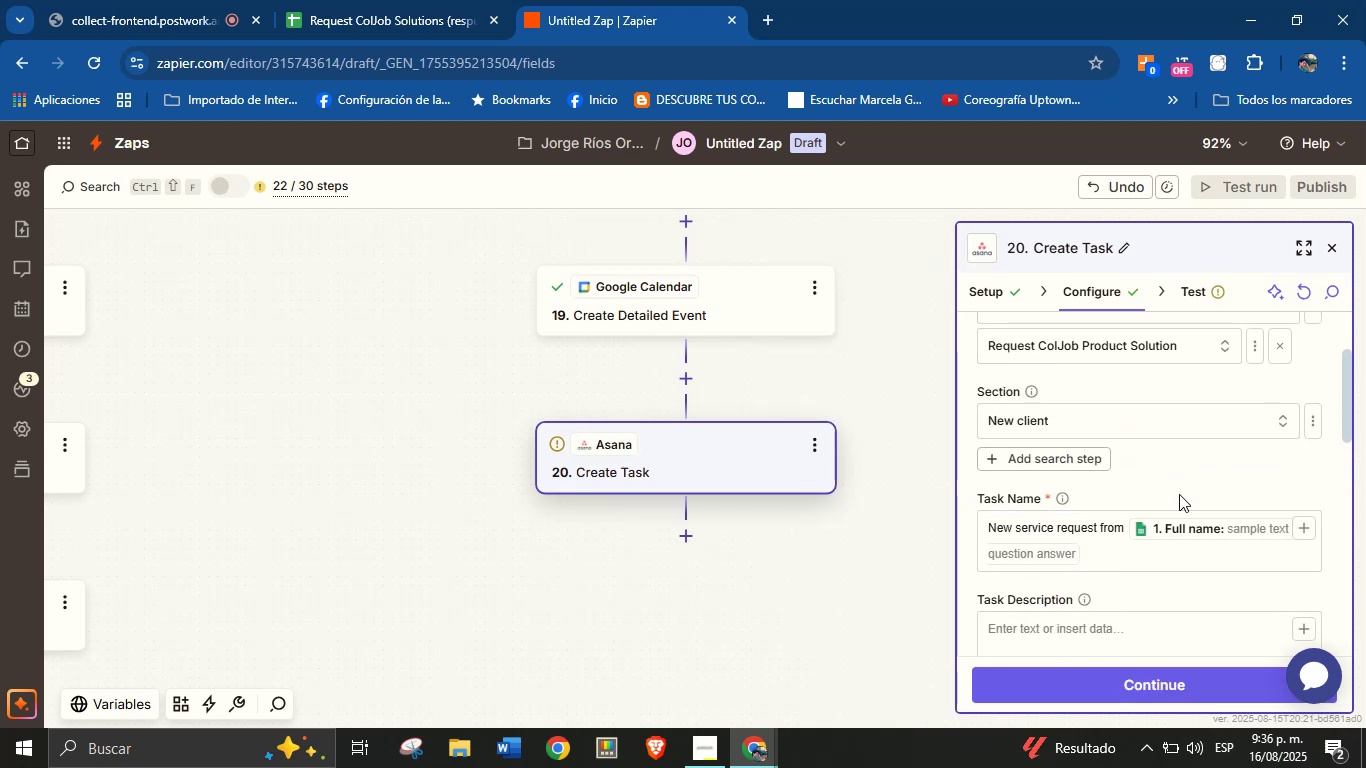 
scroll: coordinate [1187, 522], scroll_direction: down, amount: 1.0
 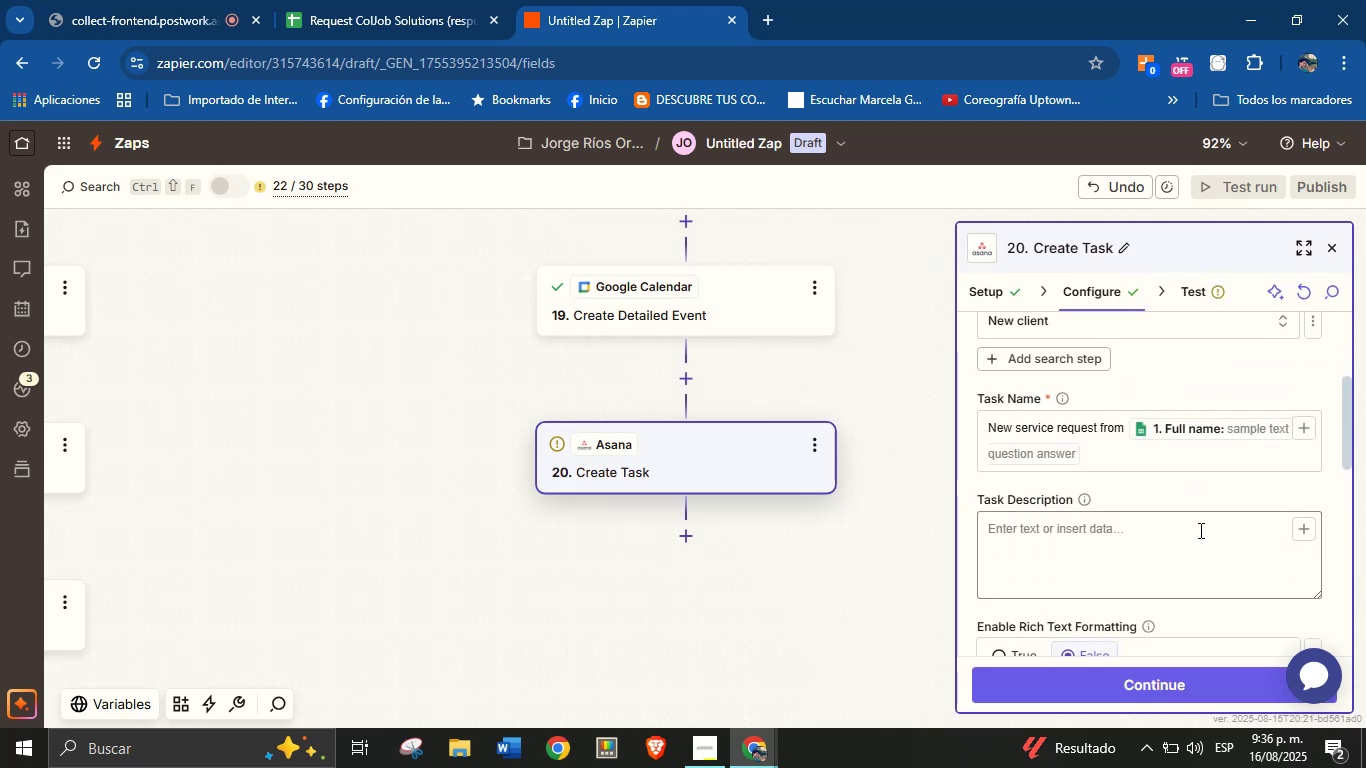 
left_click([1197, 547])
 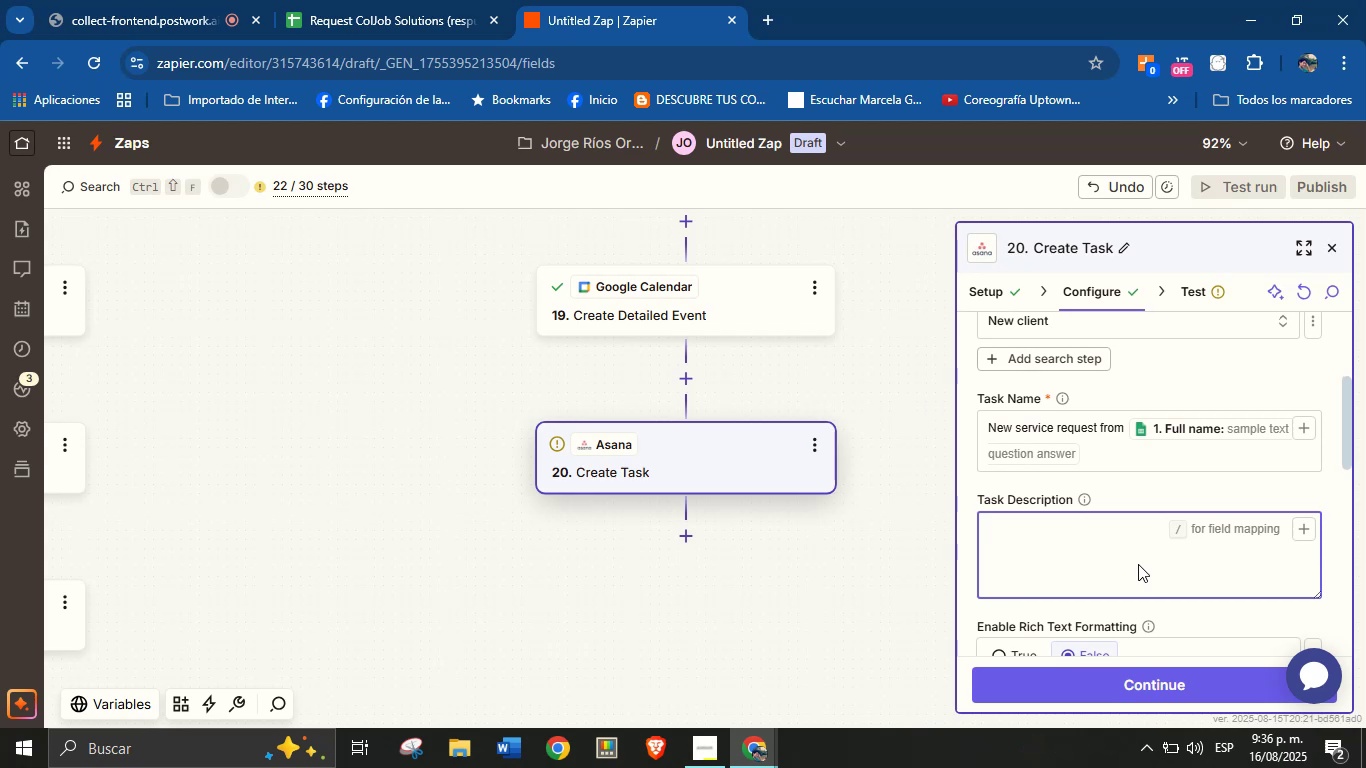 
wait(5.37)
 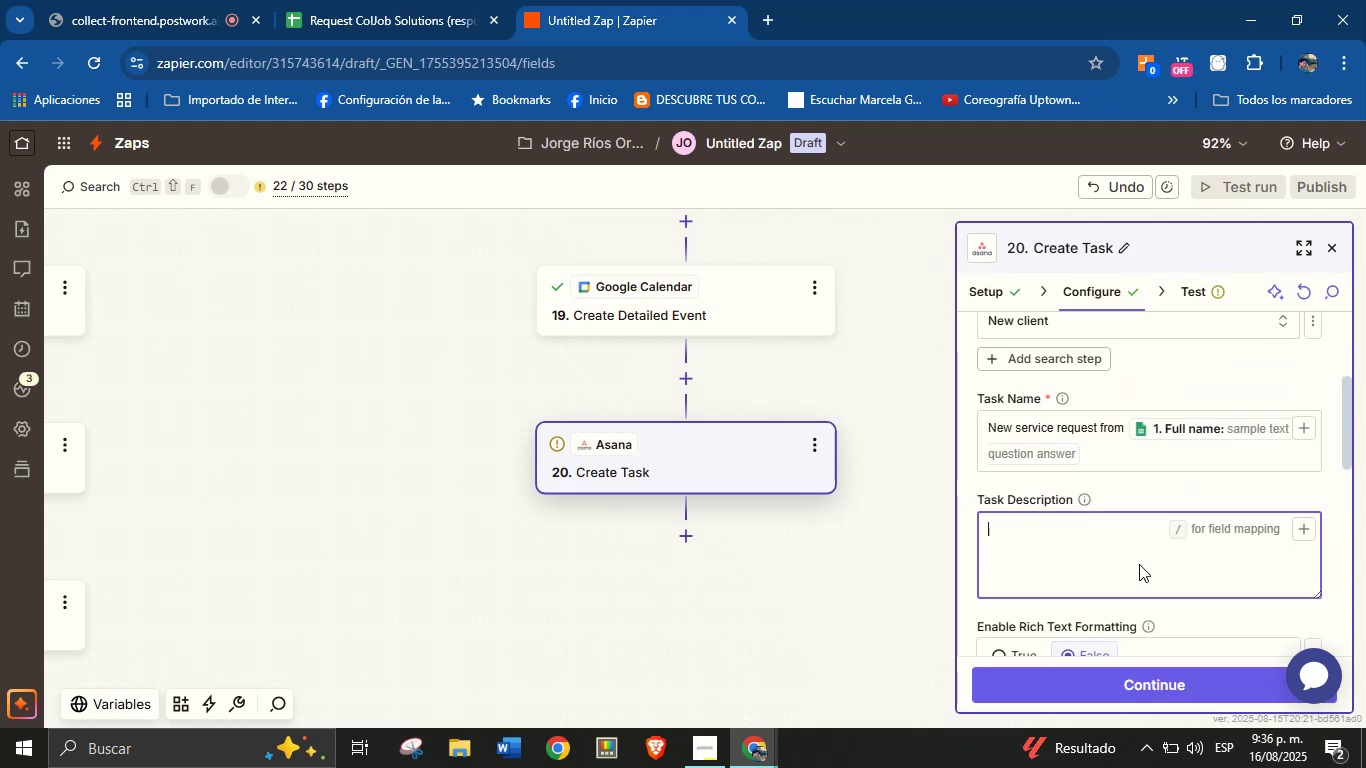 
type(Client)
 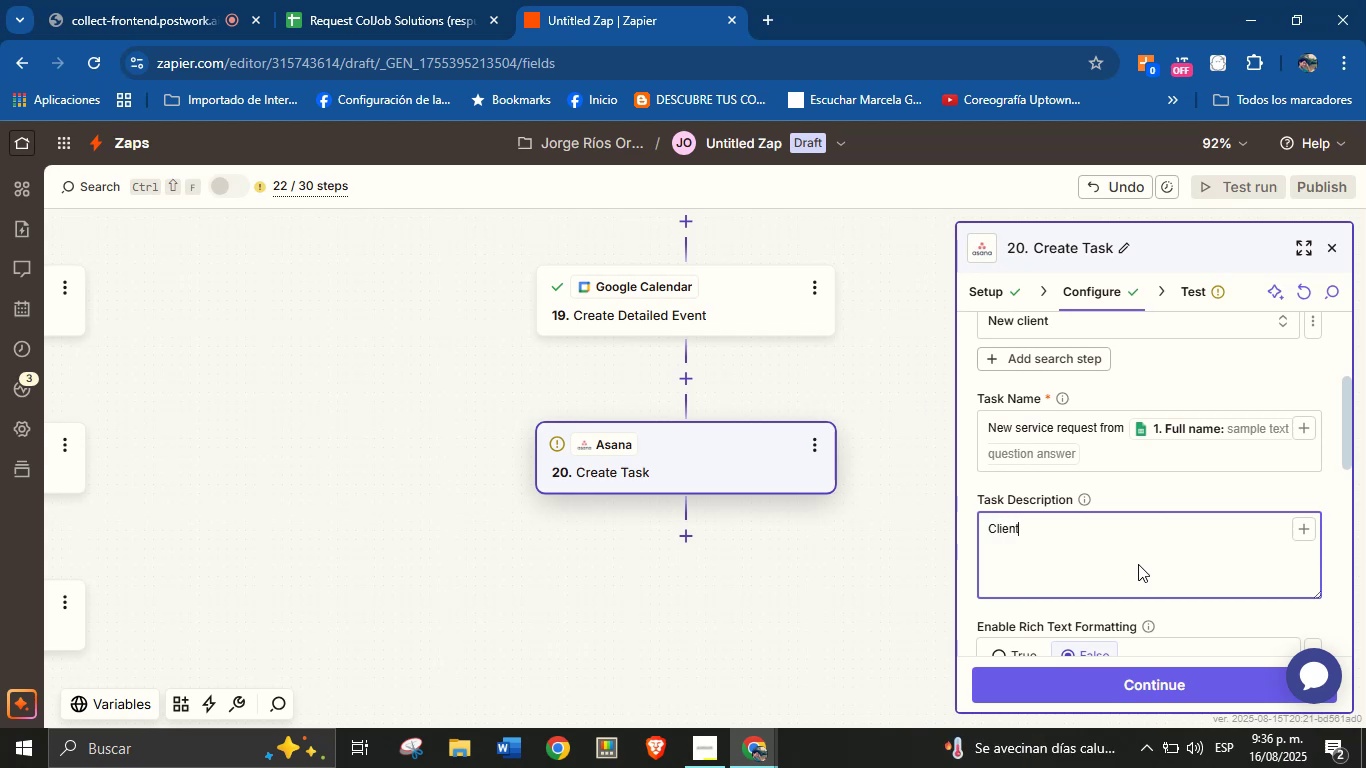 
type([s name> )
 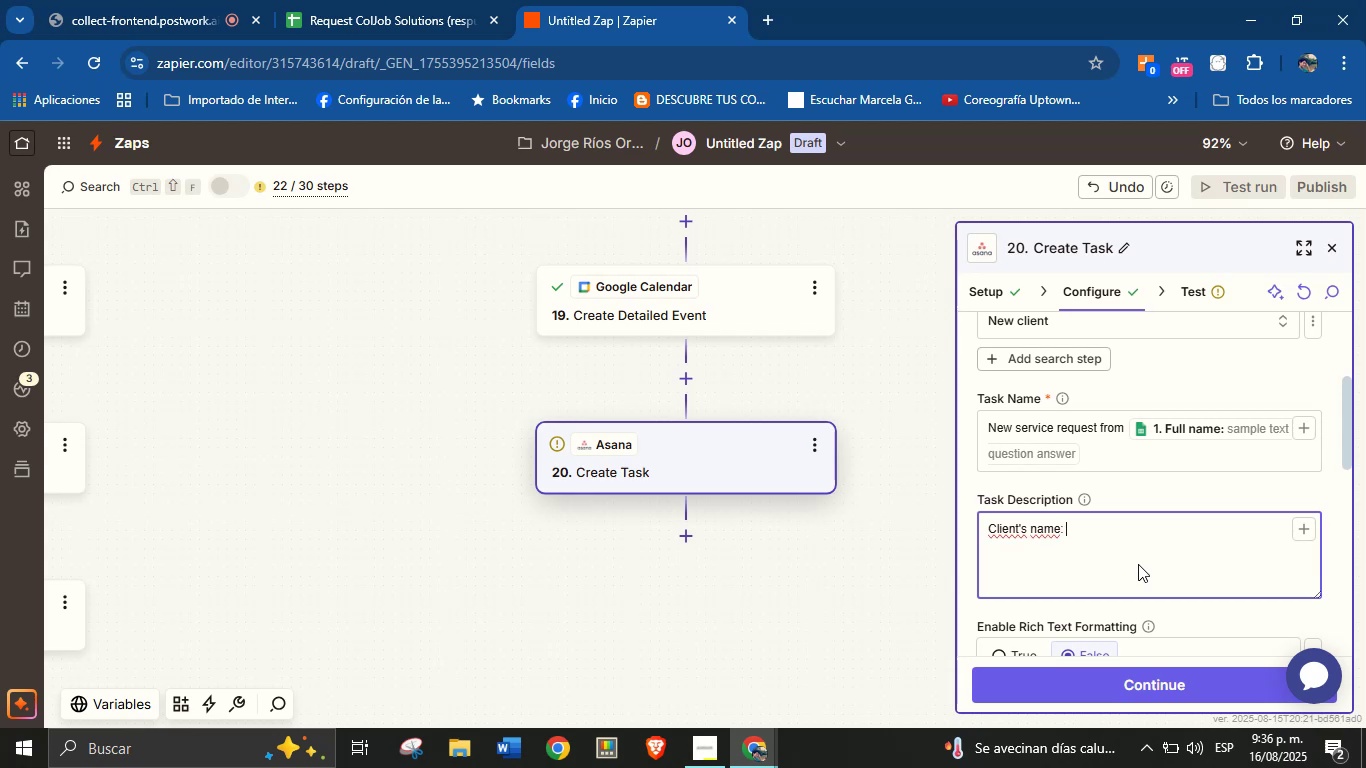 
wait(5.89)
 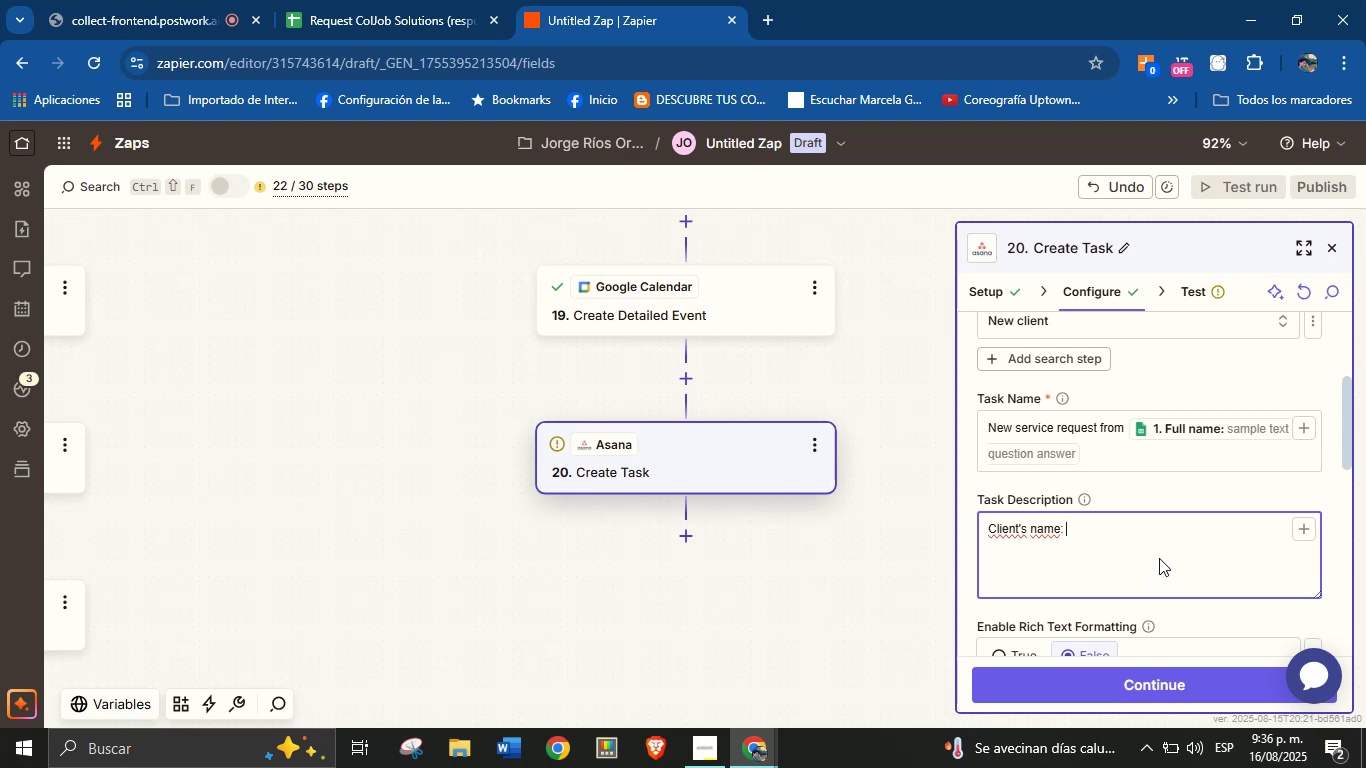 
type(name)
 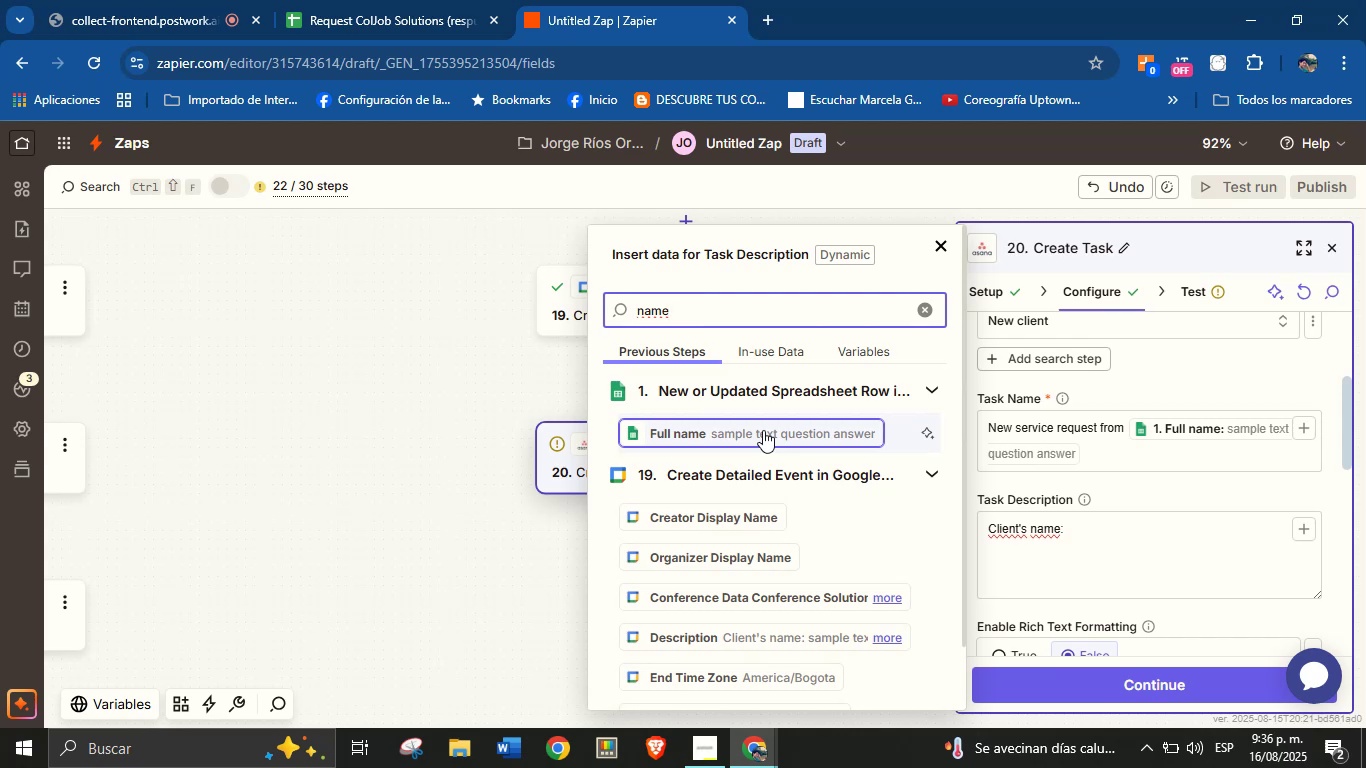 
wait(5.41)
 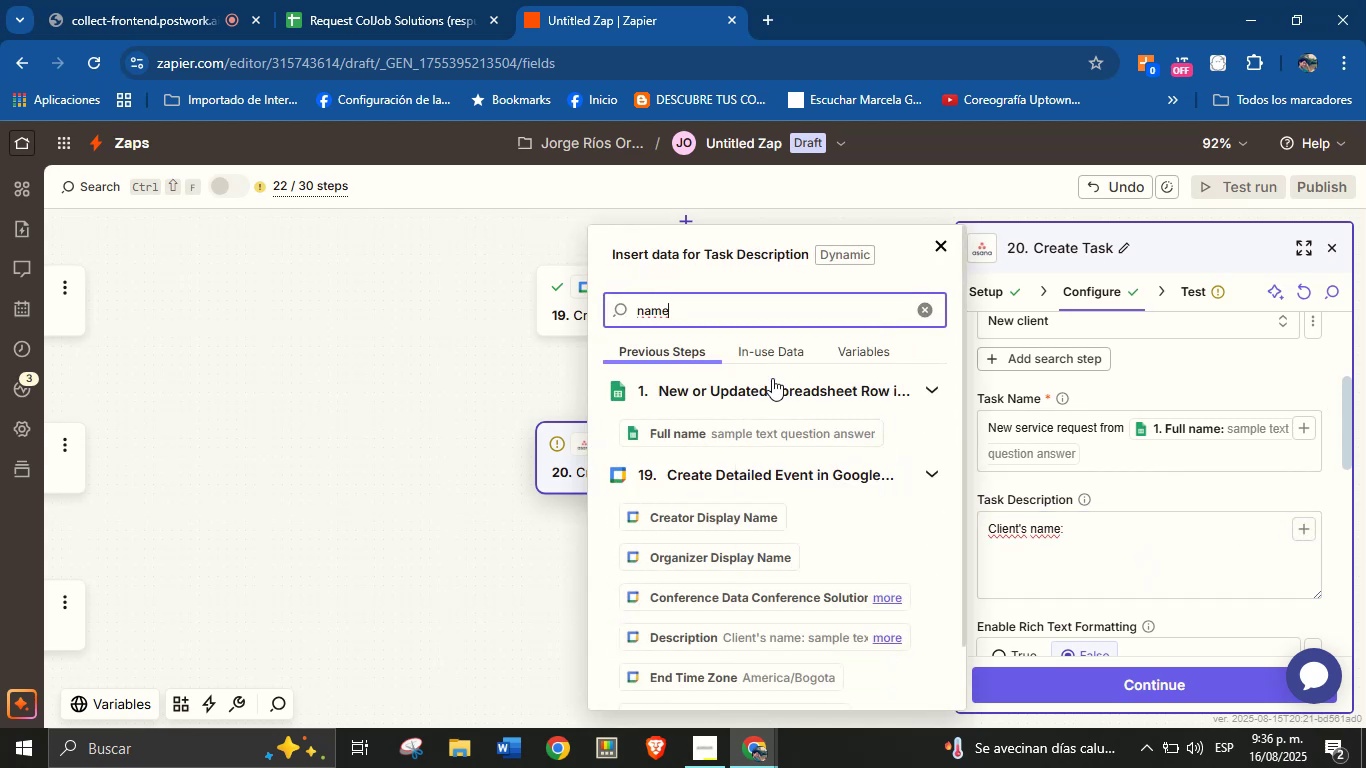 
left_click([763, 430])
 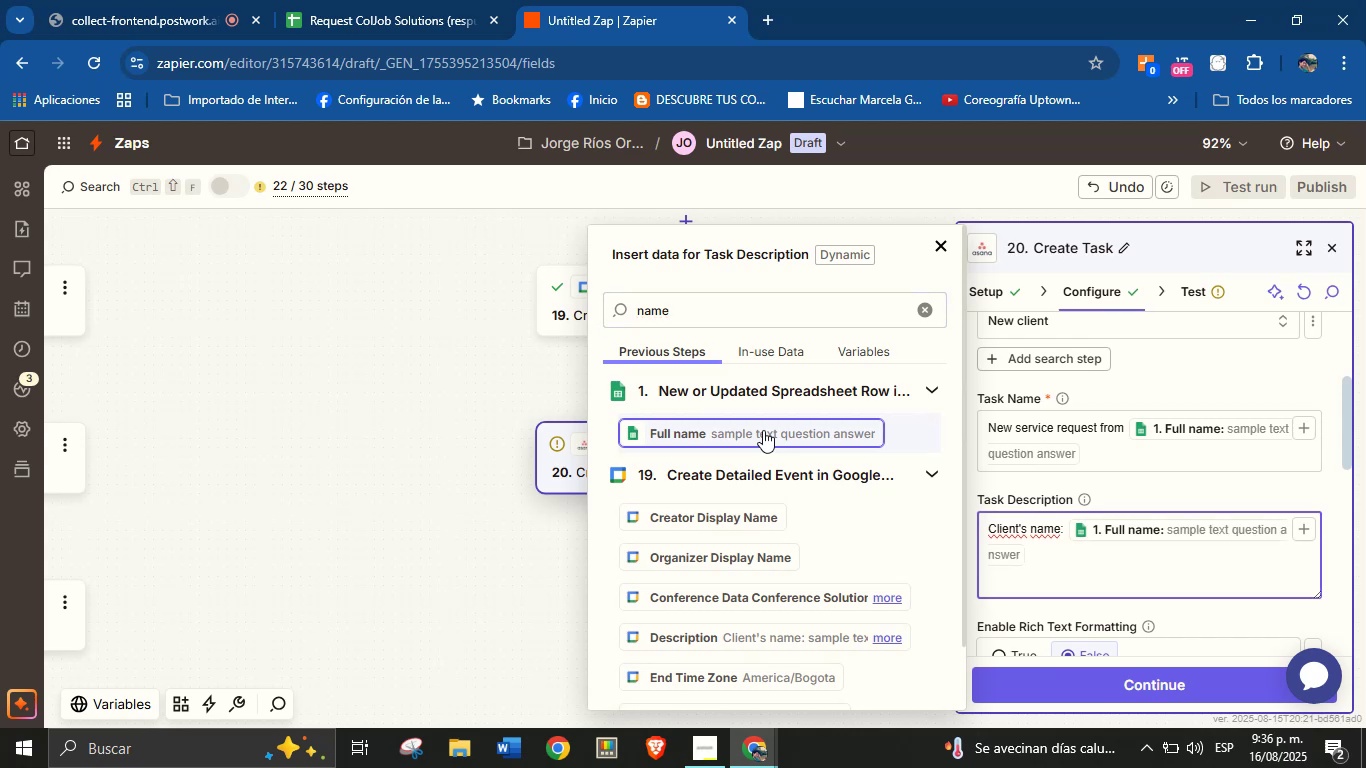 
key(Enter)
 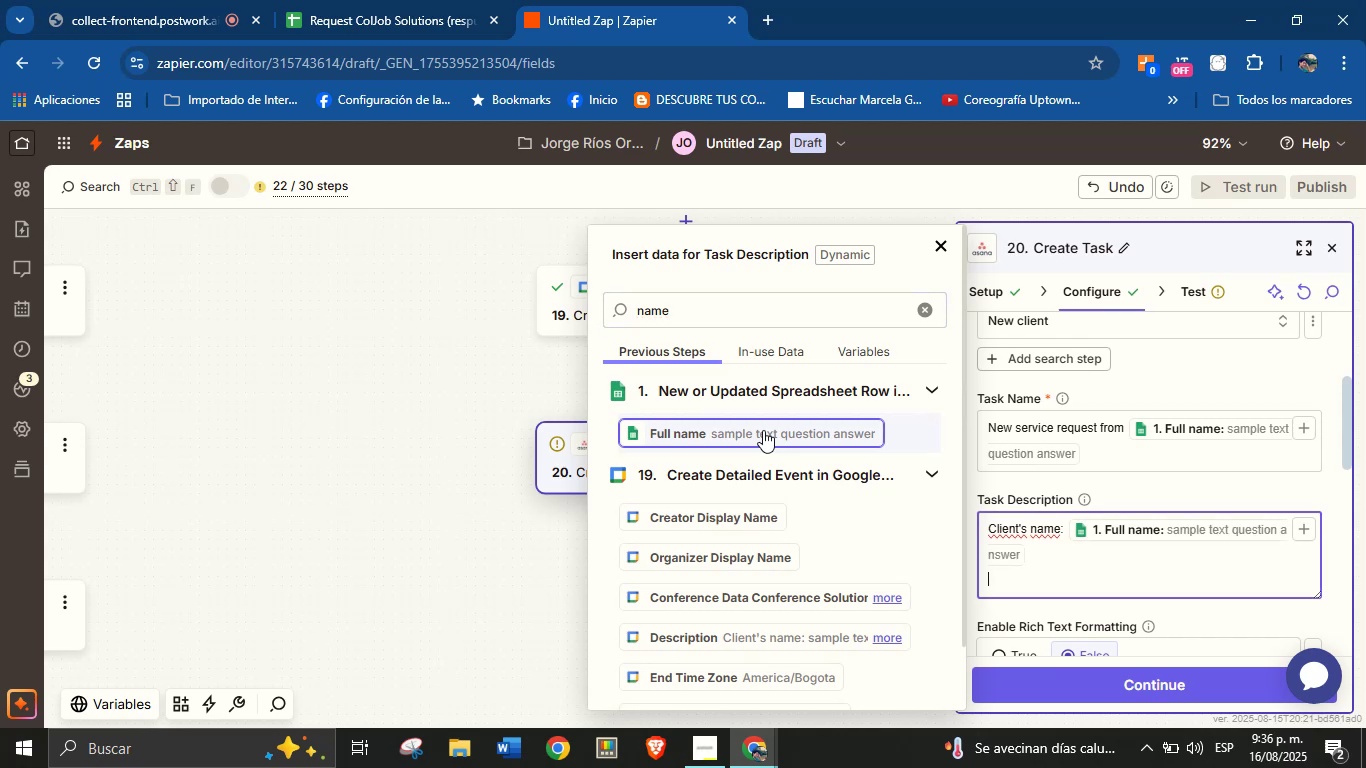 
wait(8.58)
 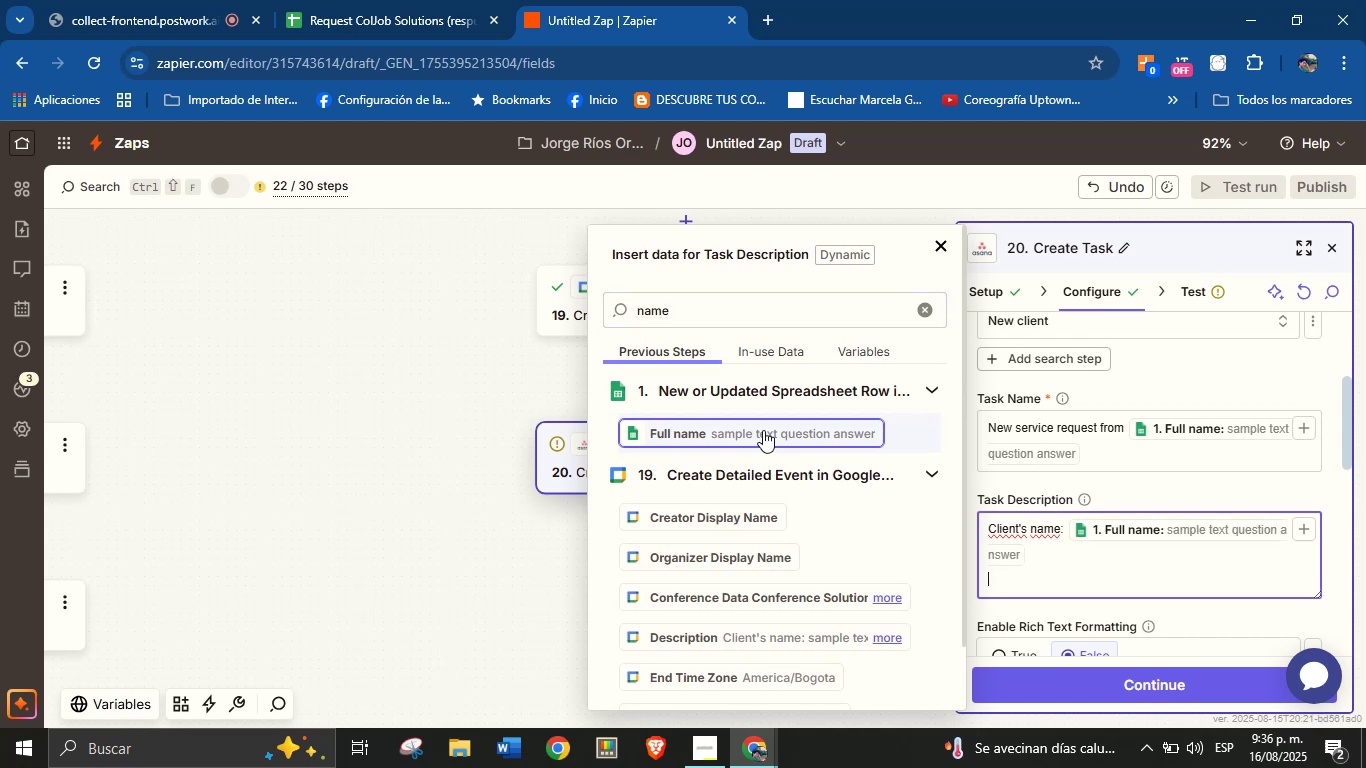 
type(Email> )
 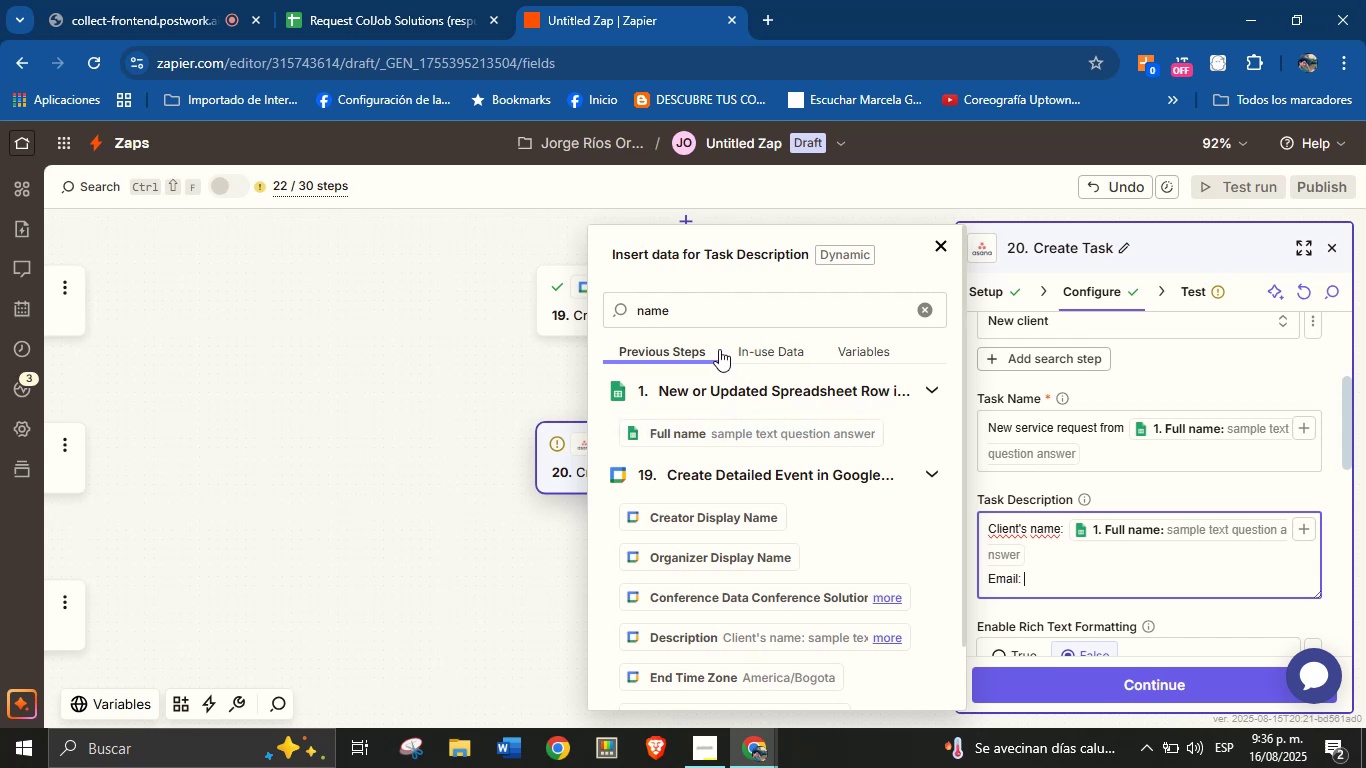 
double_click([735, 311])
 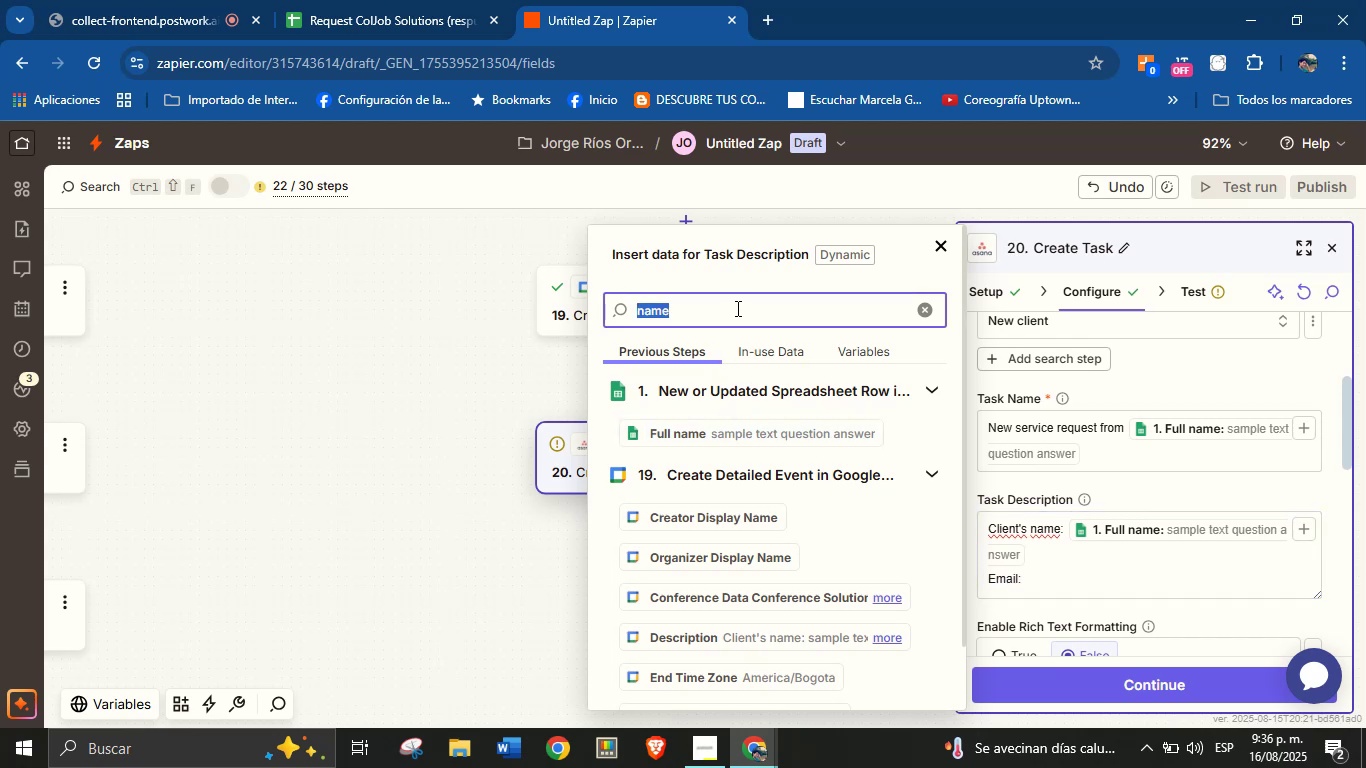 
type(correo)
 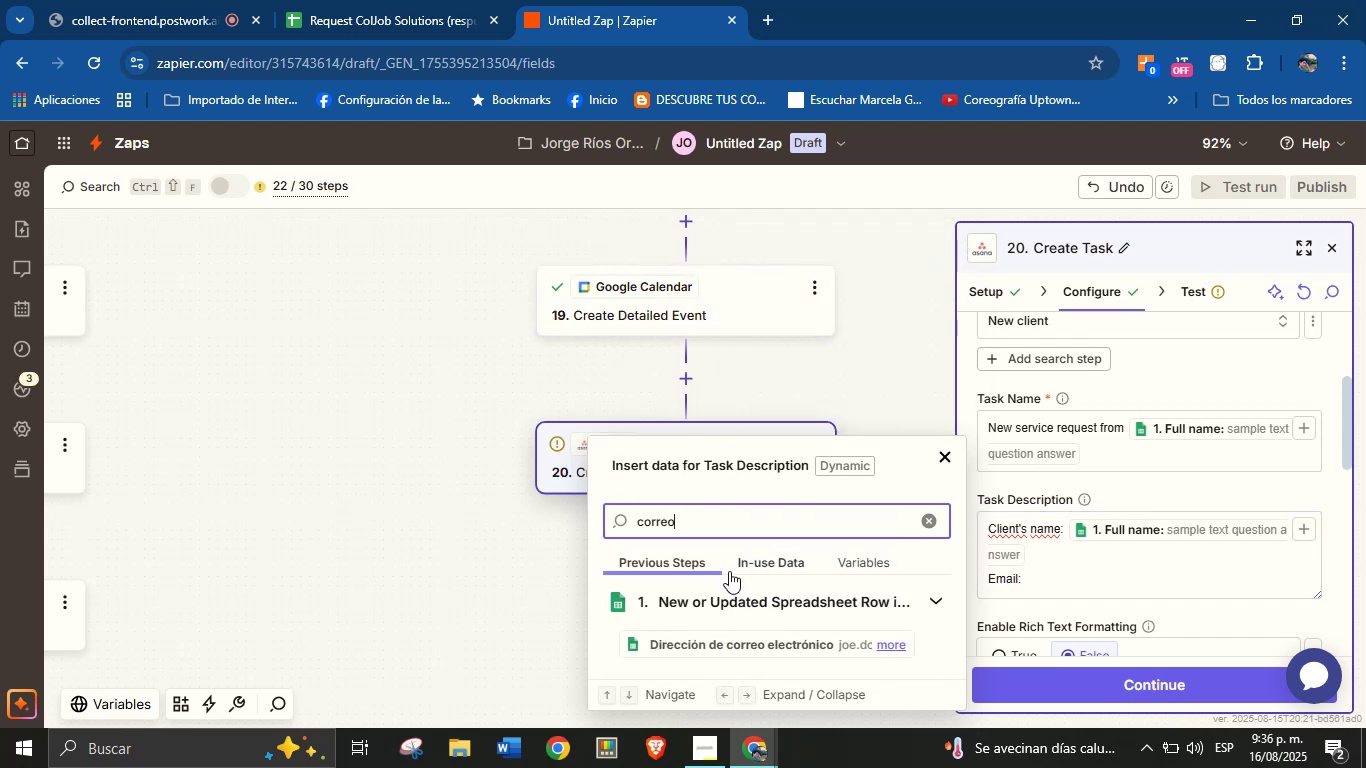 
left_click([738, 649])
 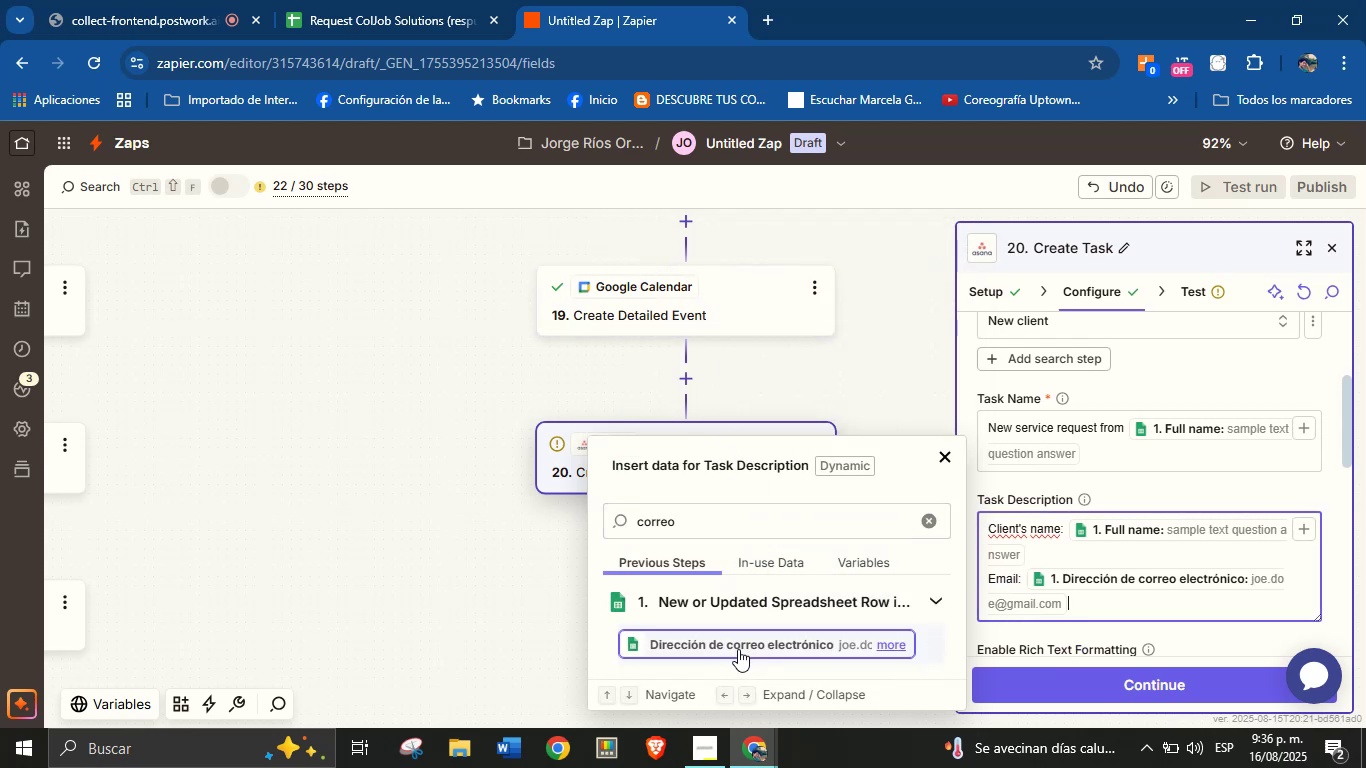 
key(Enter)
 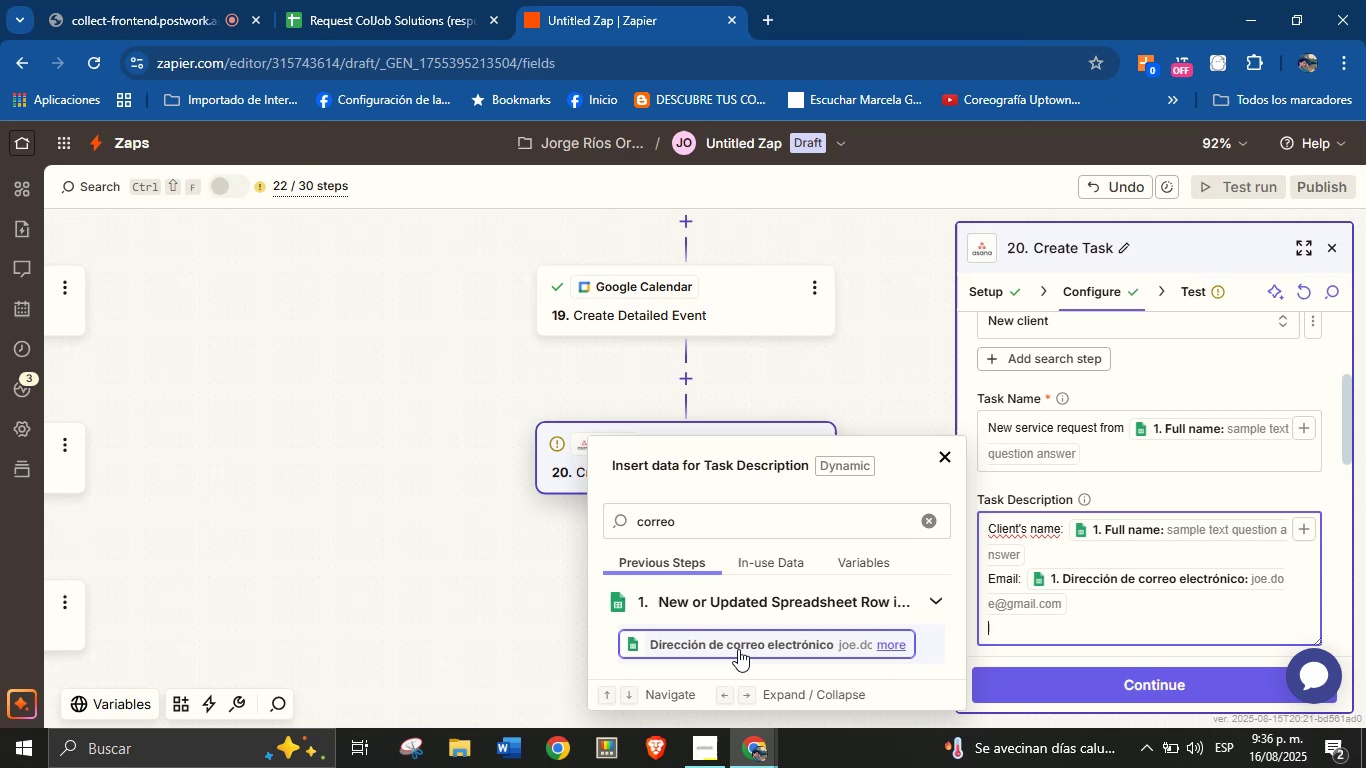 
key(CapsLock)
 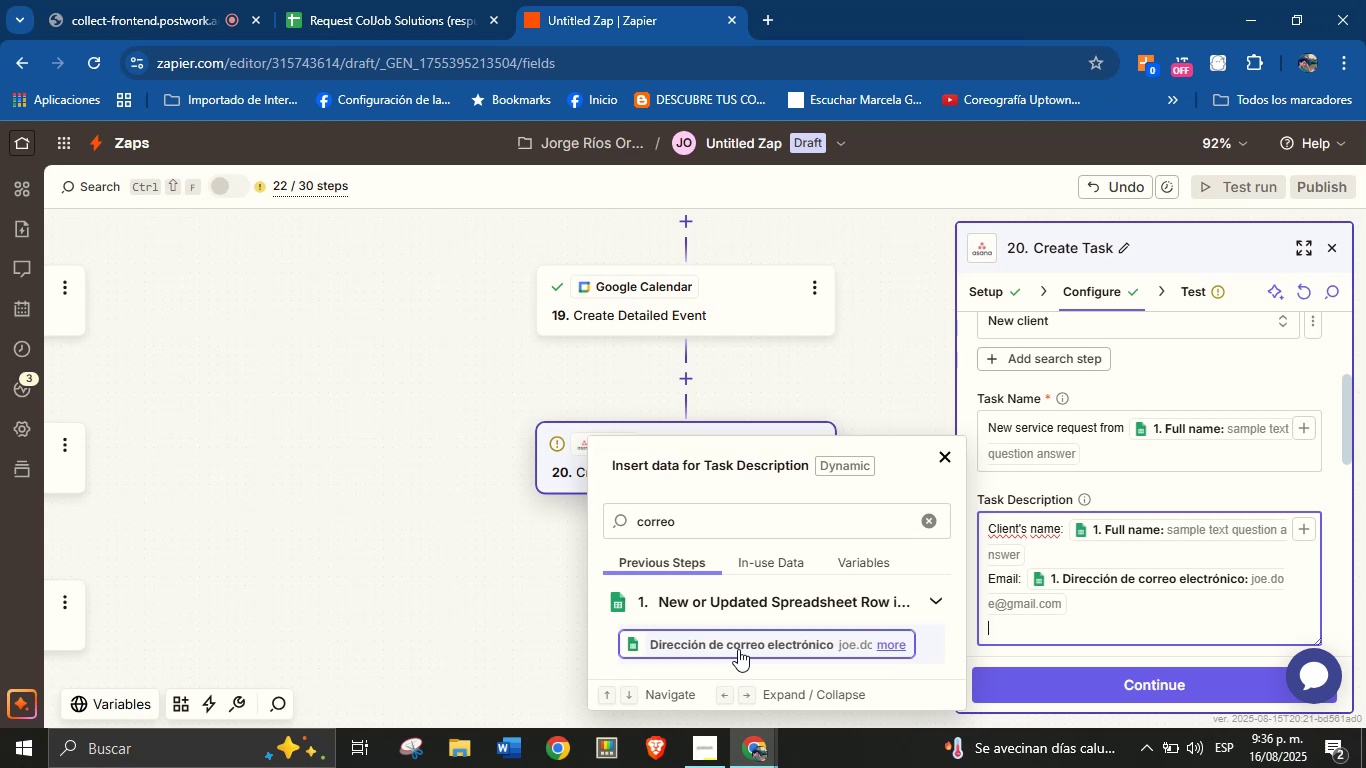 
wait(8.88)
 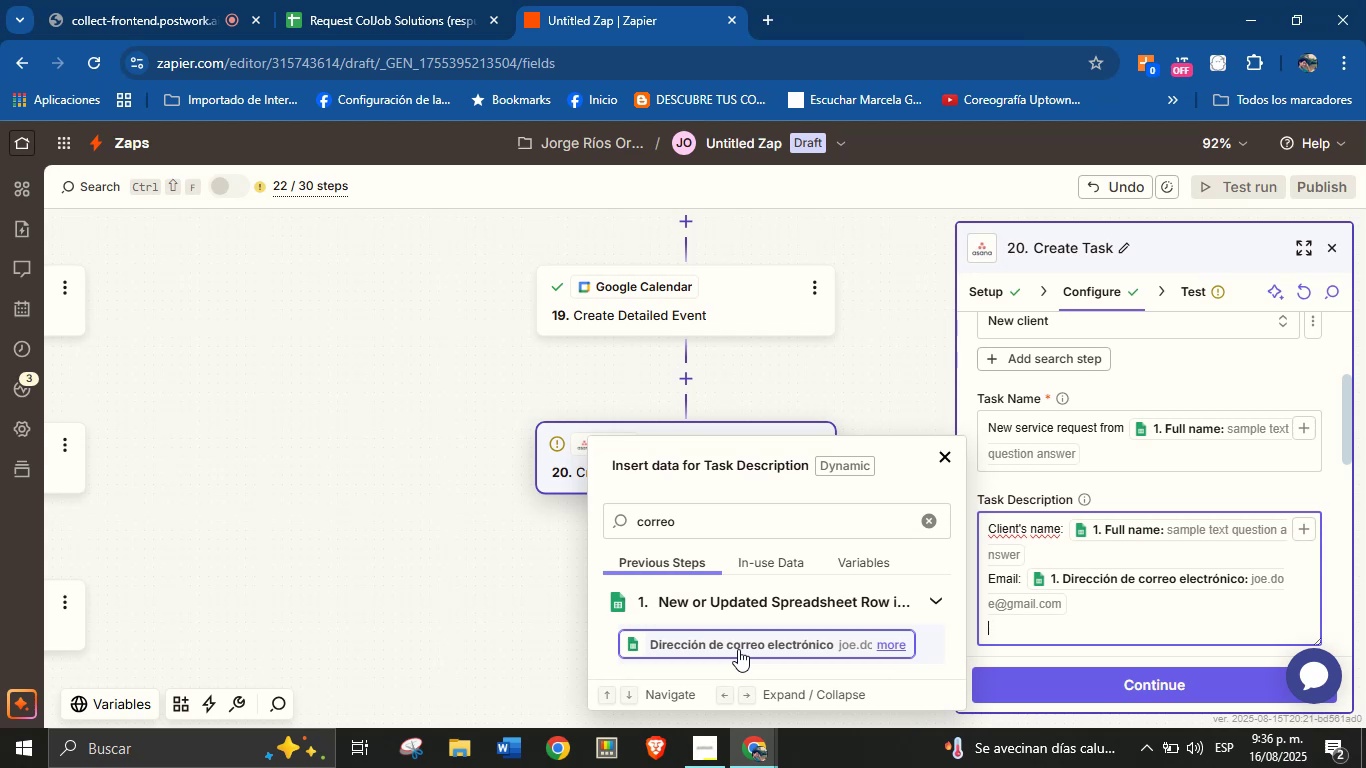 
type(Phone> )
 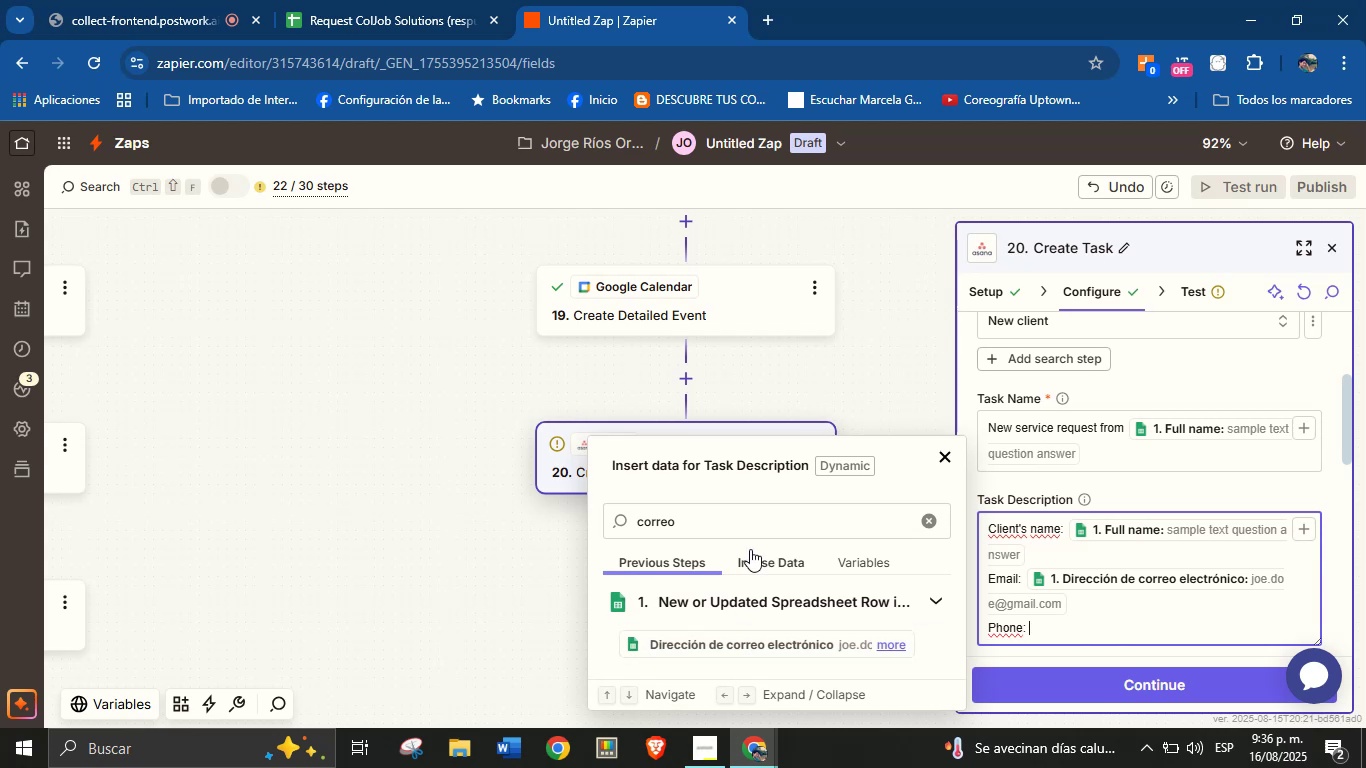 
double_click([760, 520])
 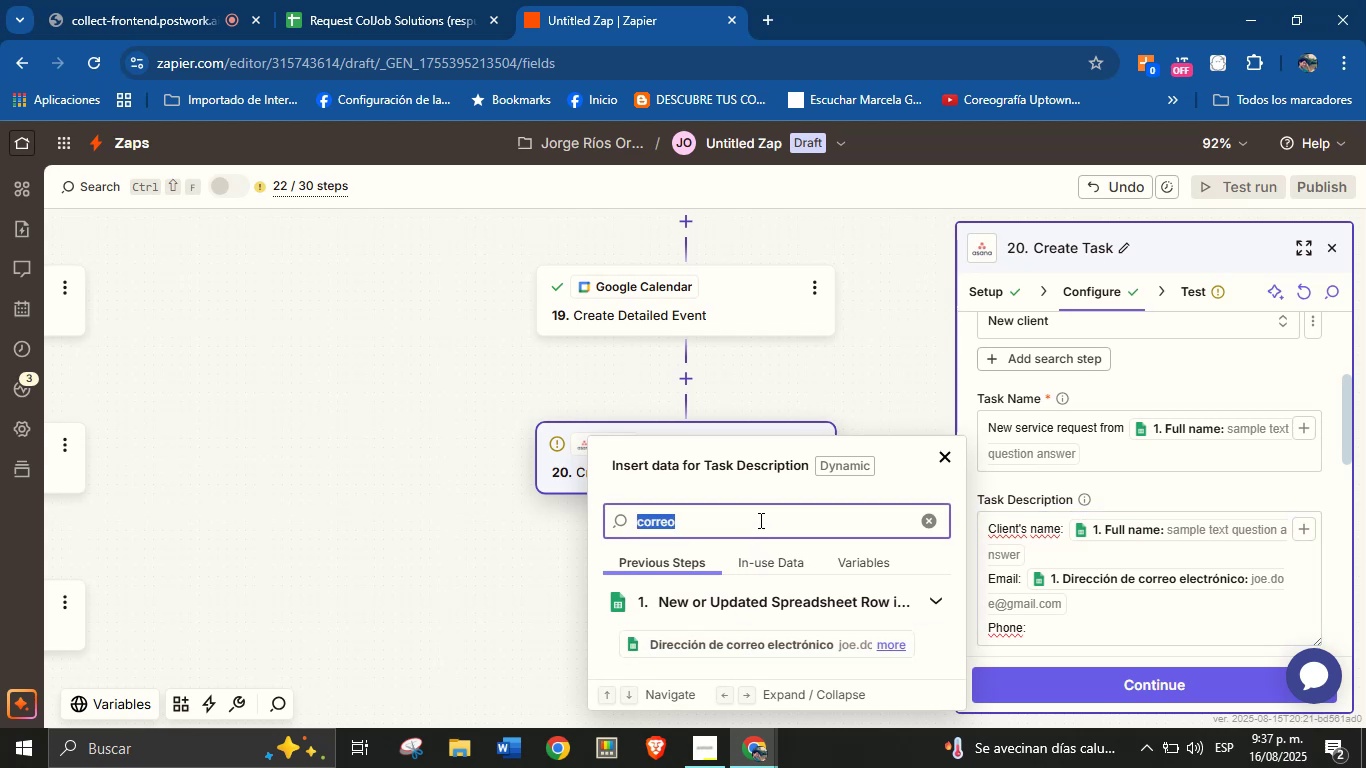 
type(phone)
 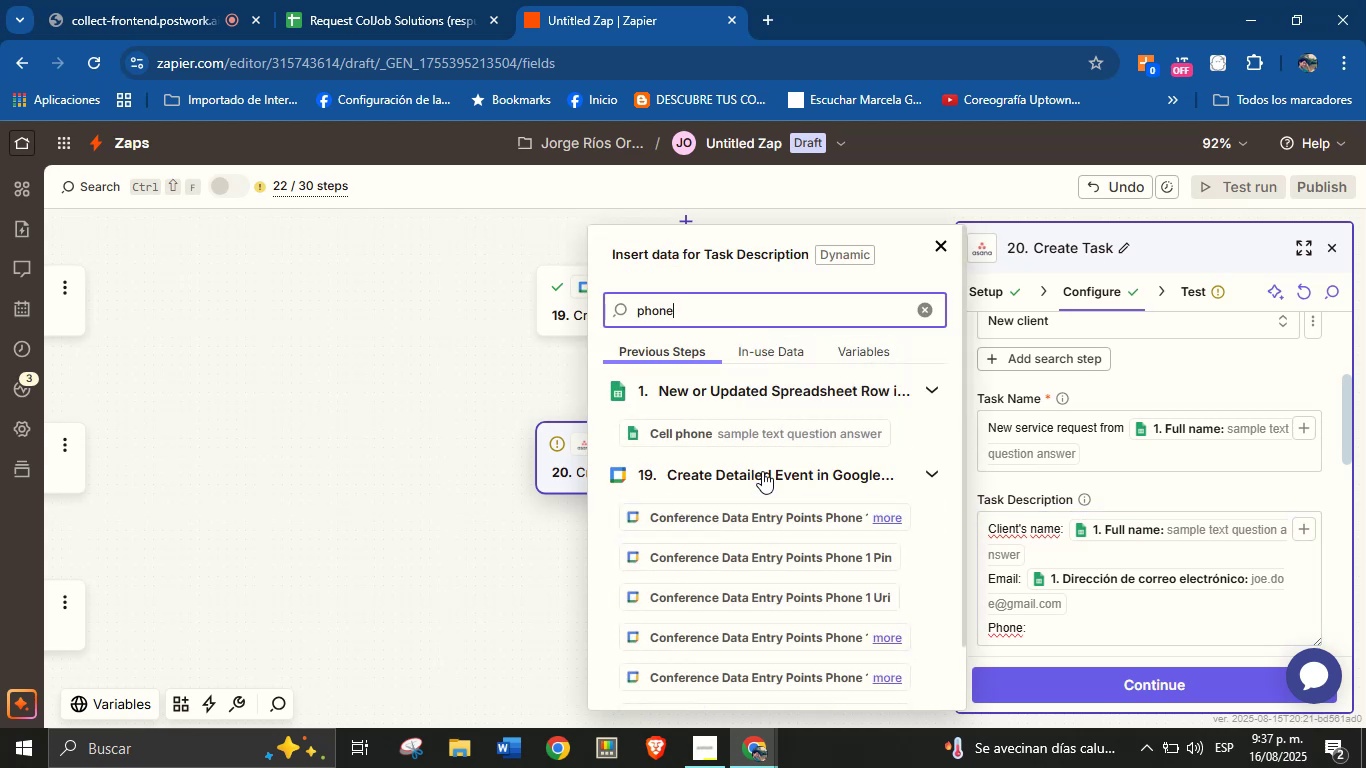 
left_click([772, 434])
 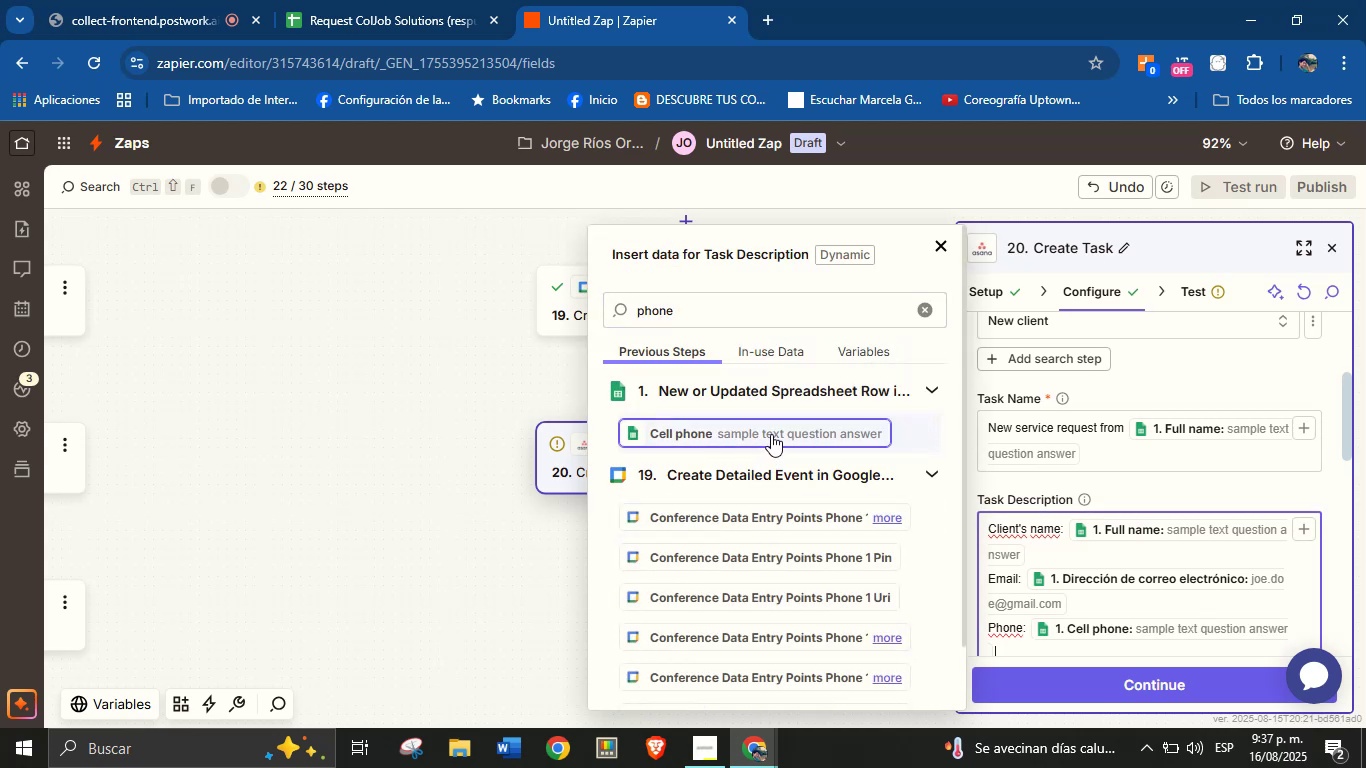 
key(Enter)
 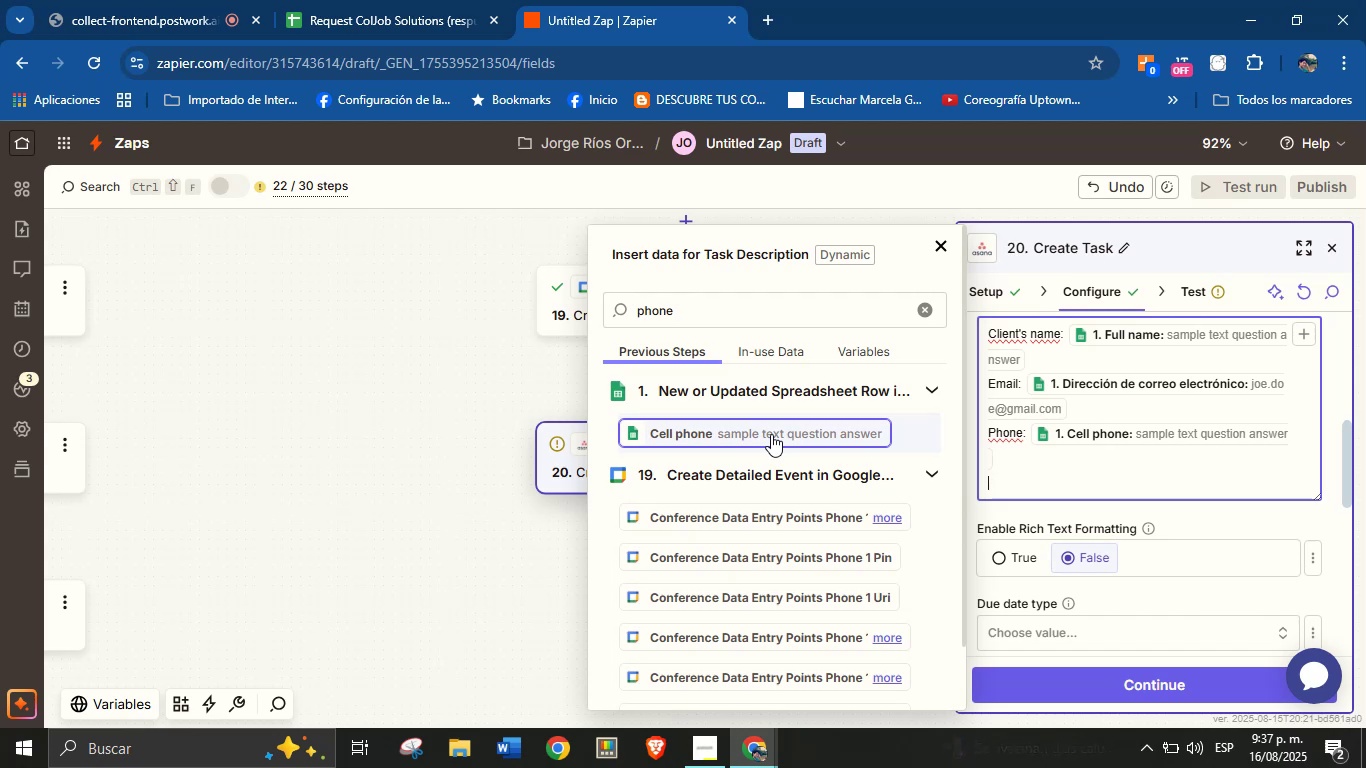 
wait(13.75)
 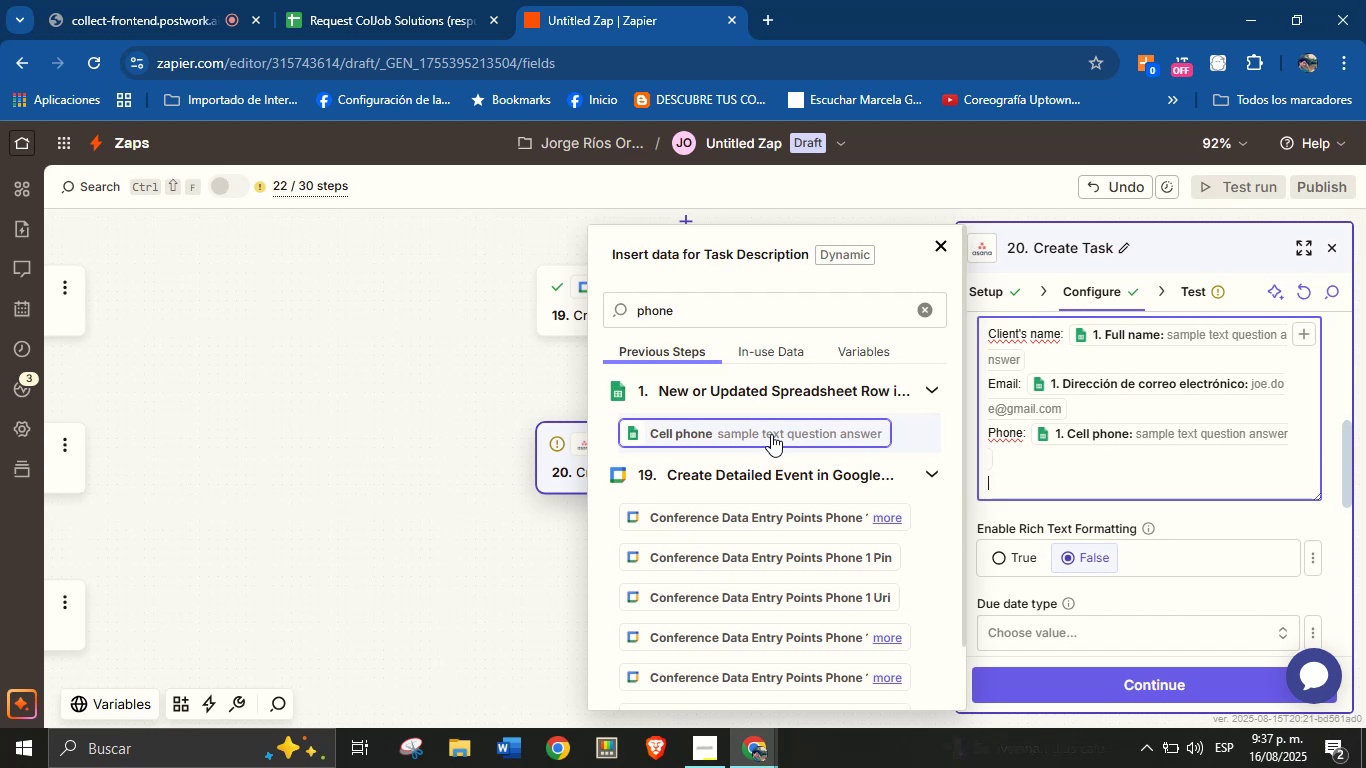 
type(Area> )
 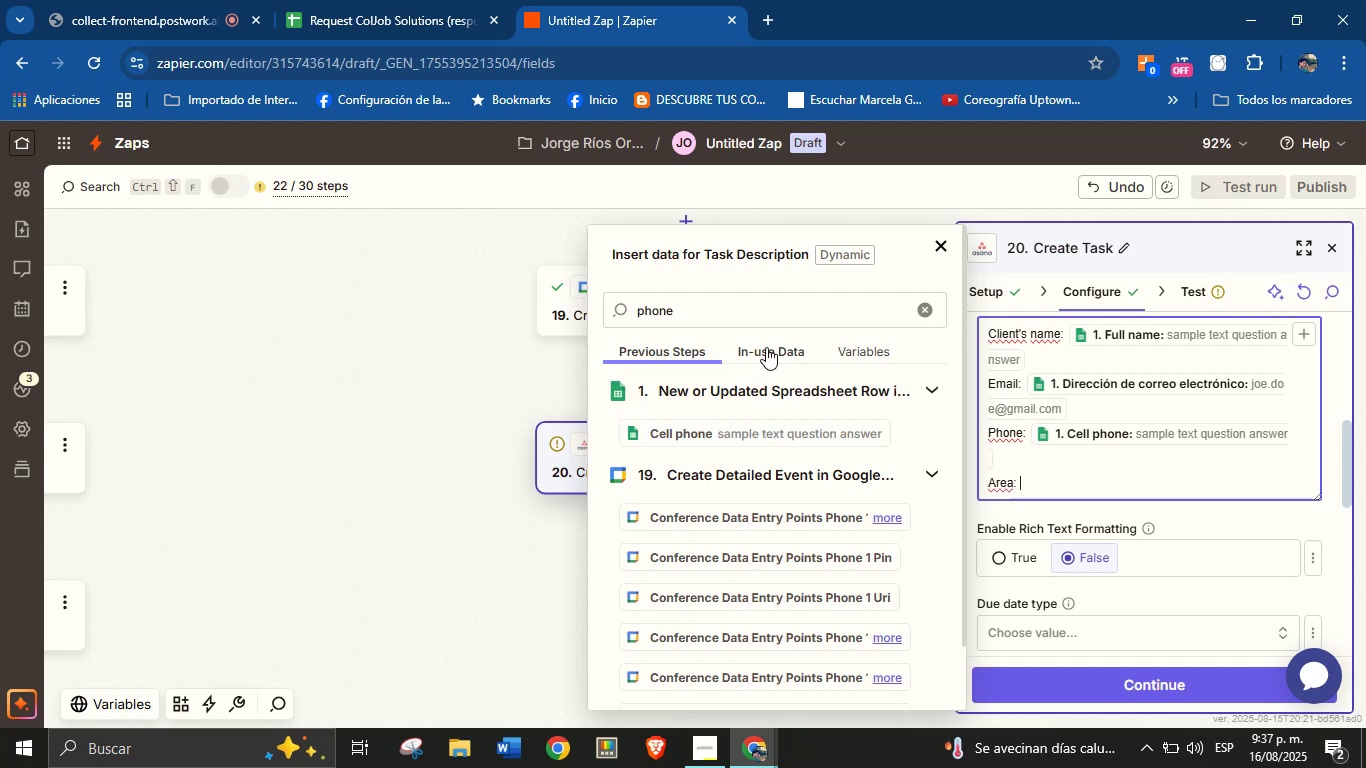 
double_click([768, 309])
 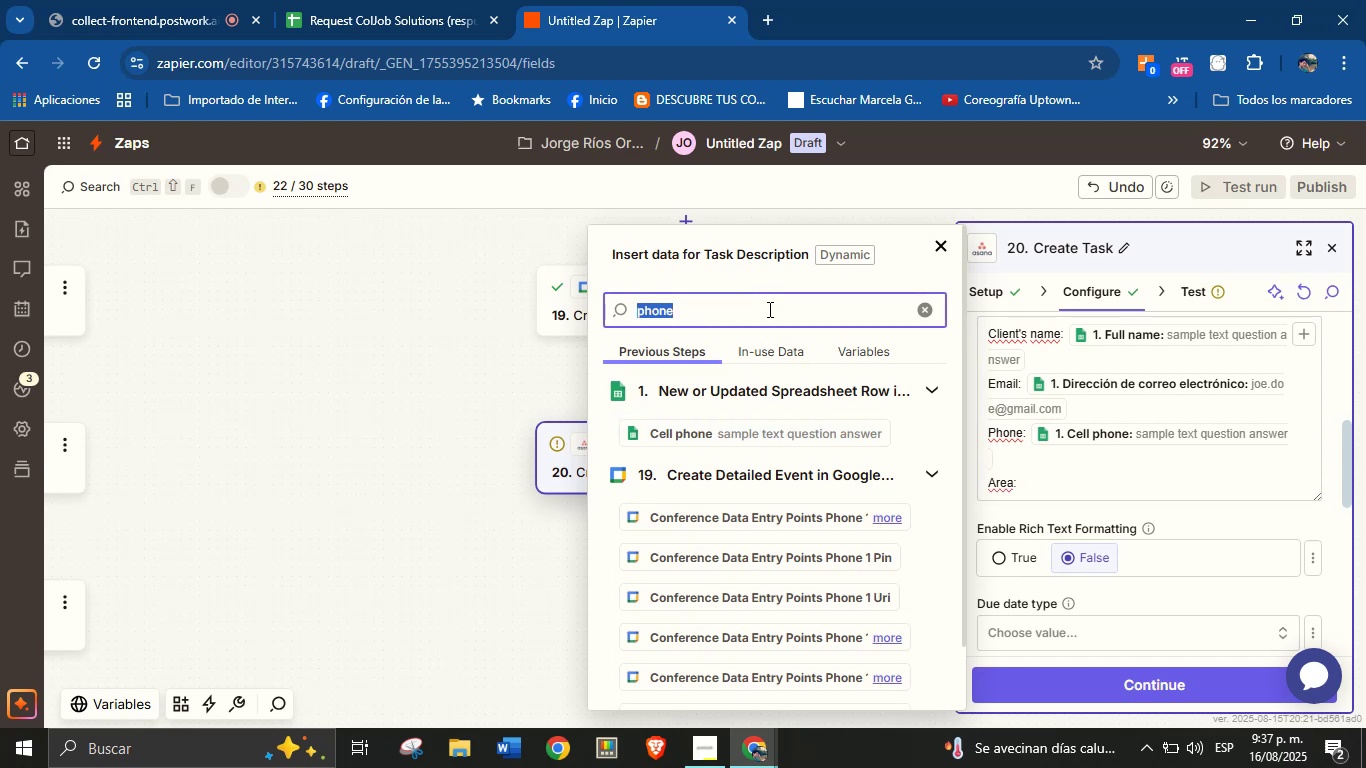 
type(area)
 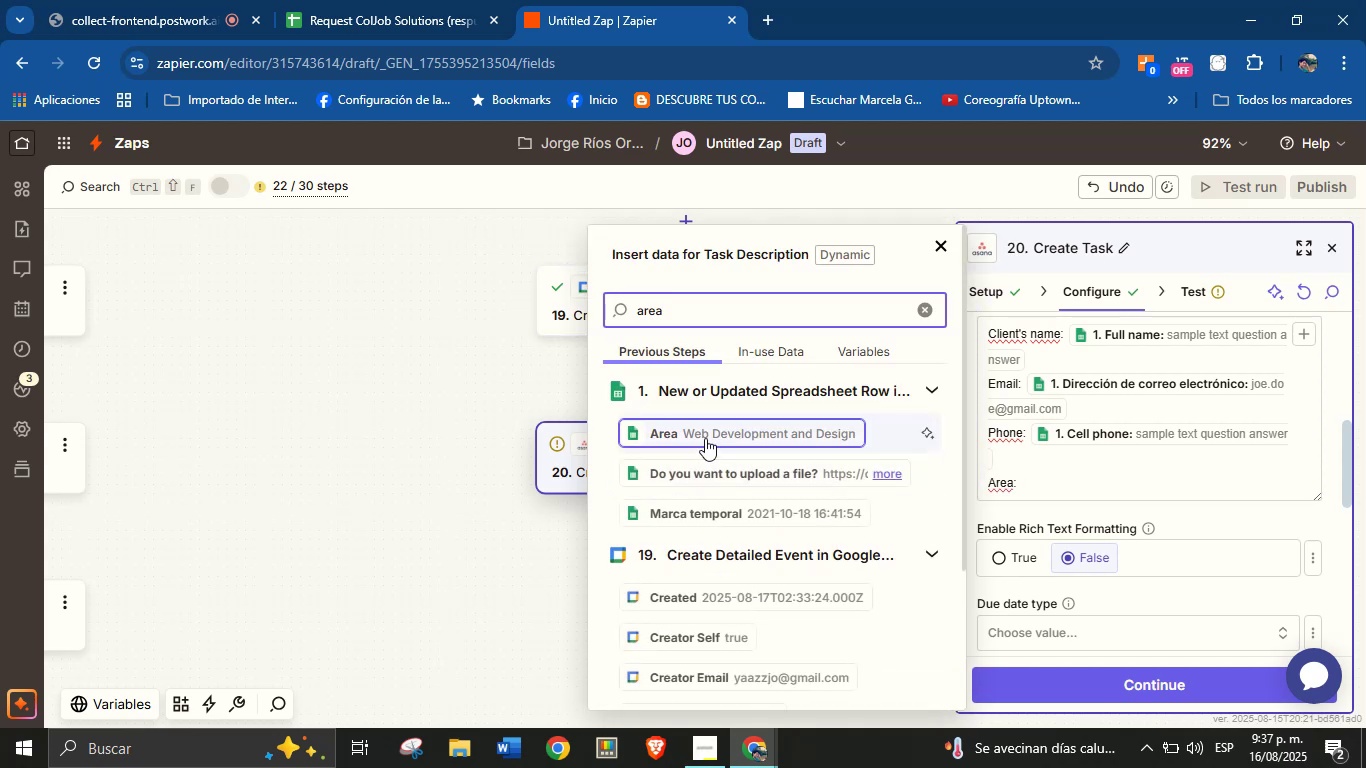 
left_click([706, 431])
 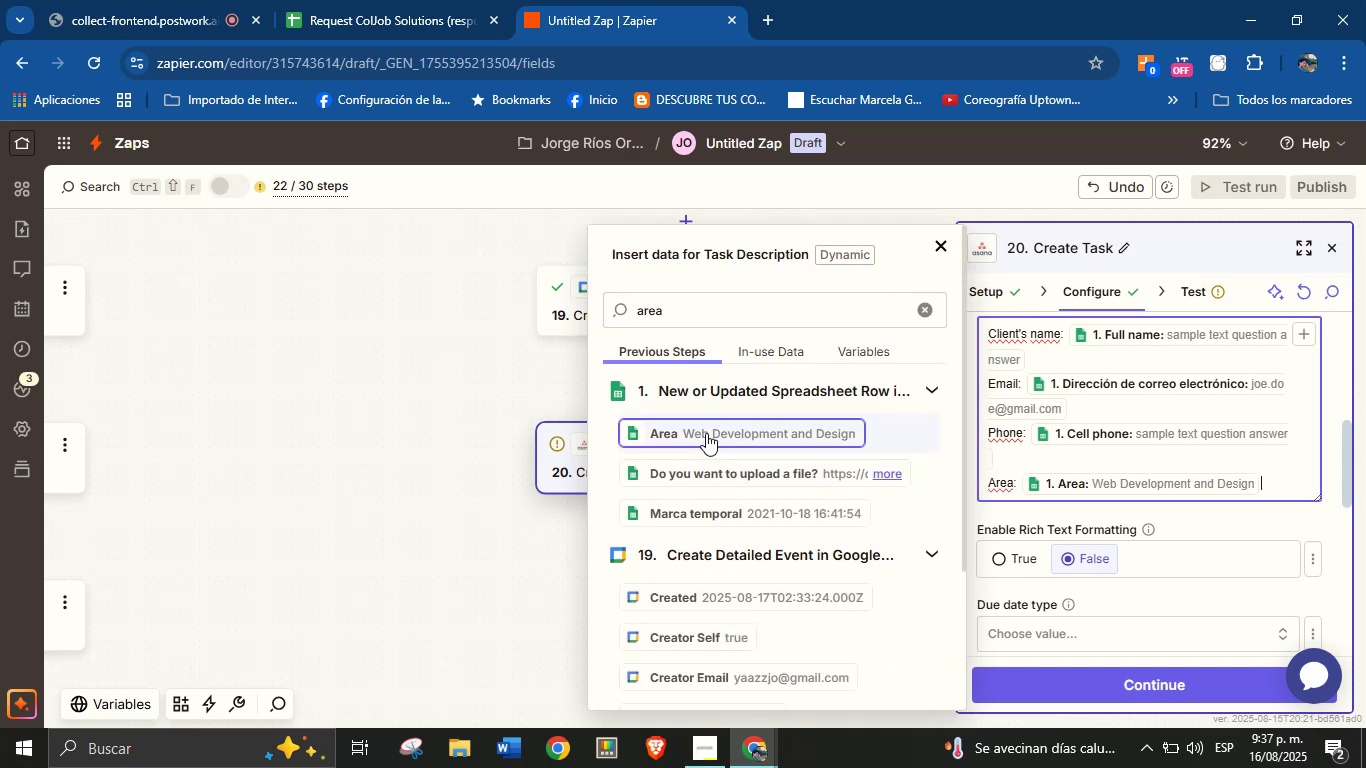 
key(Enter)
 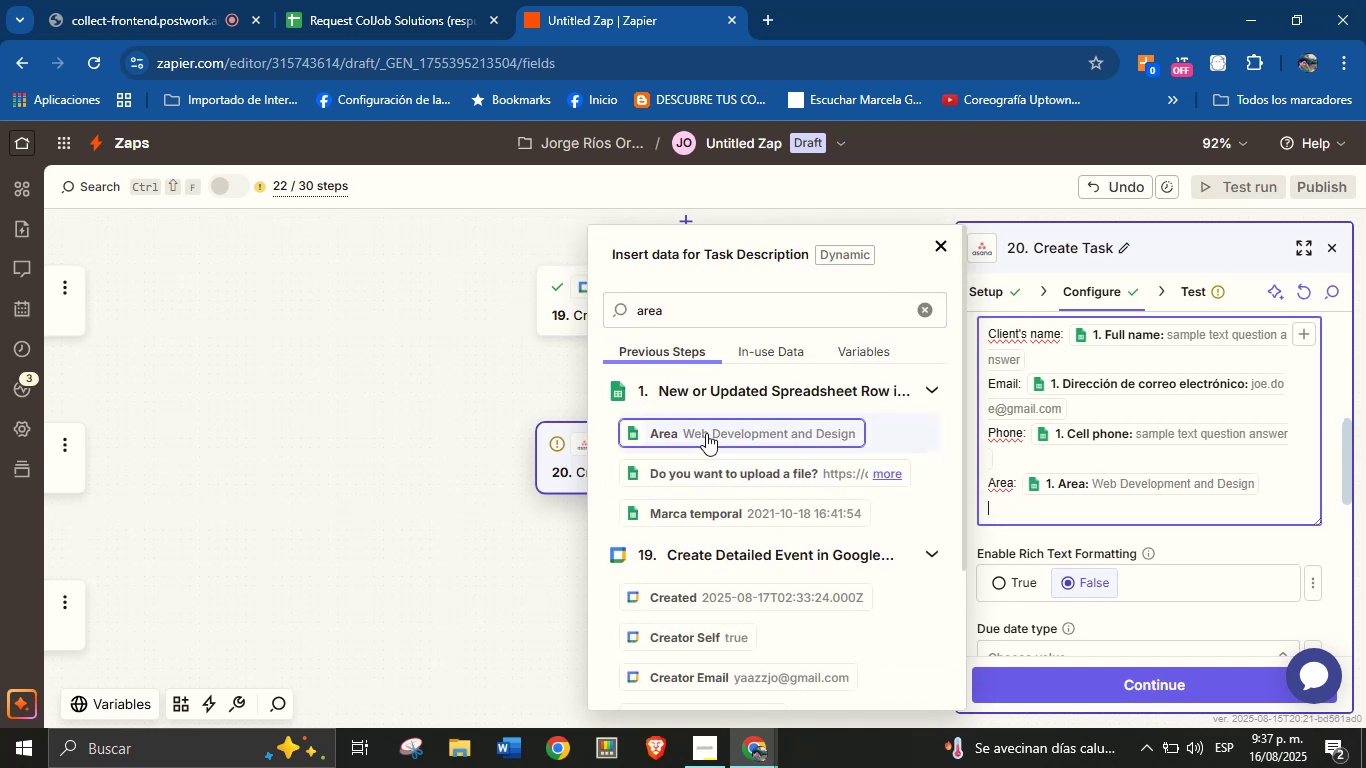 
wait(8.71)
 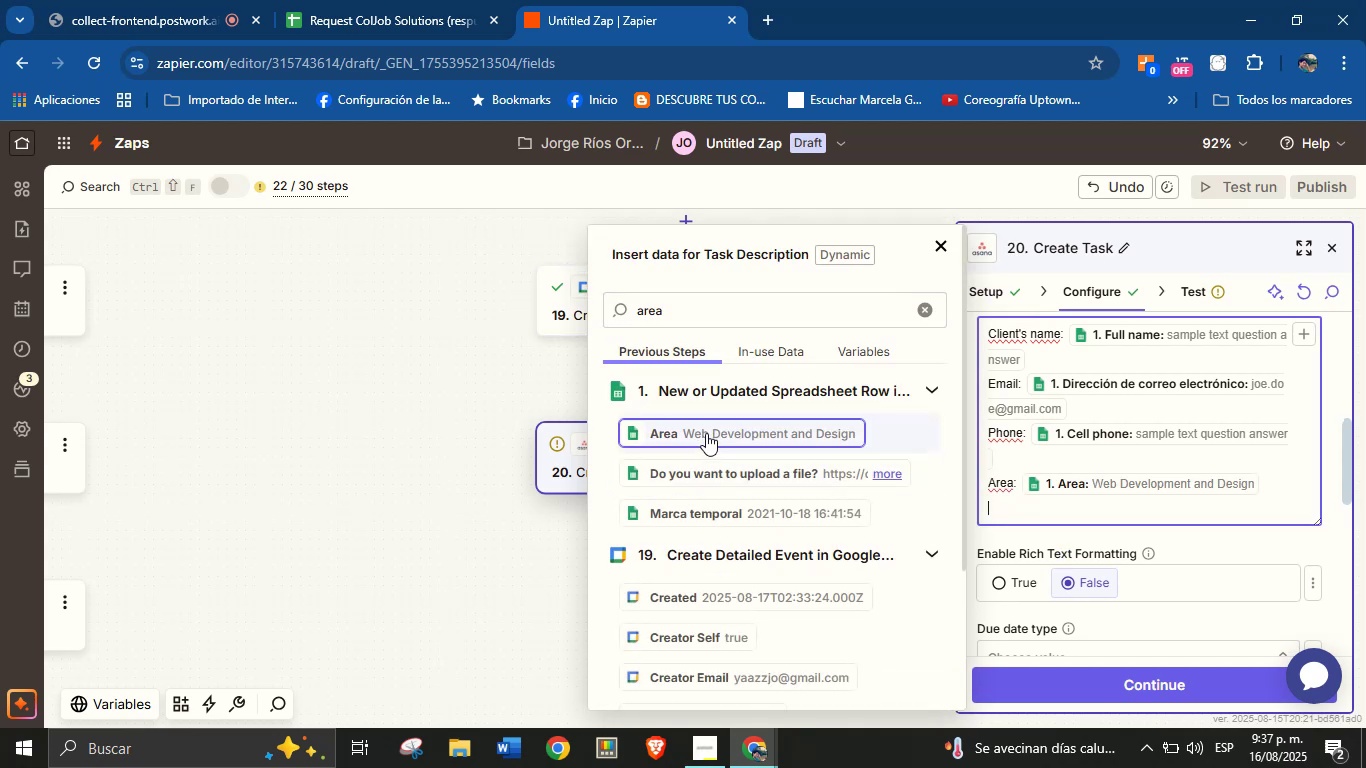 
type(Description> )
 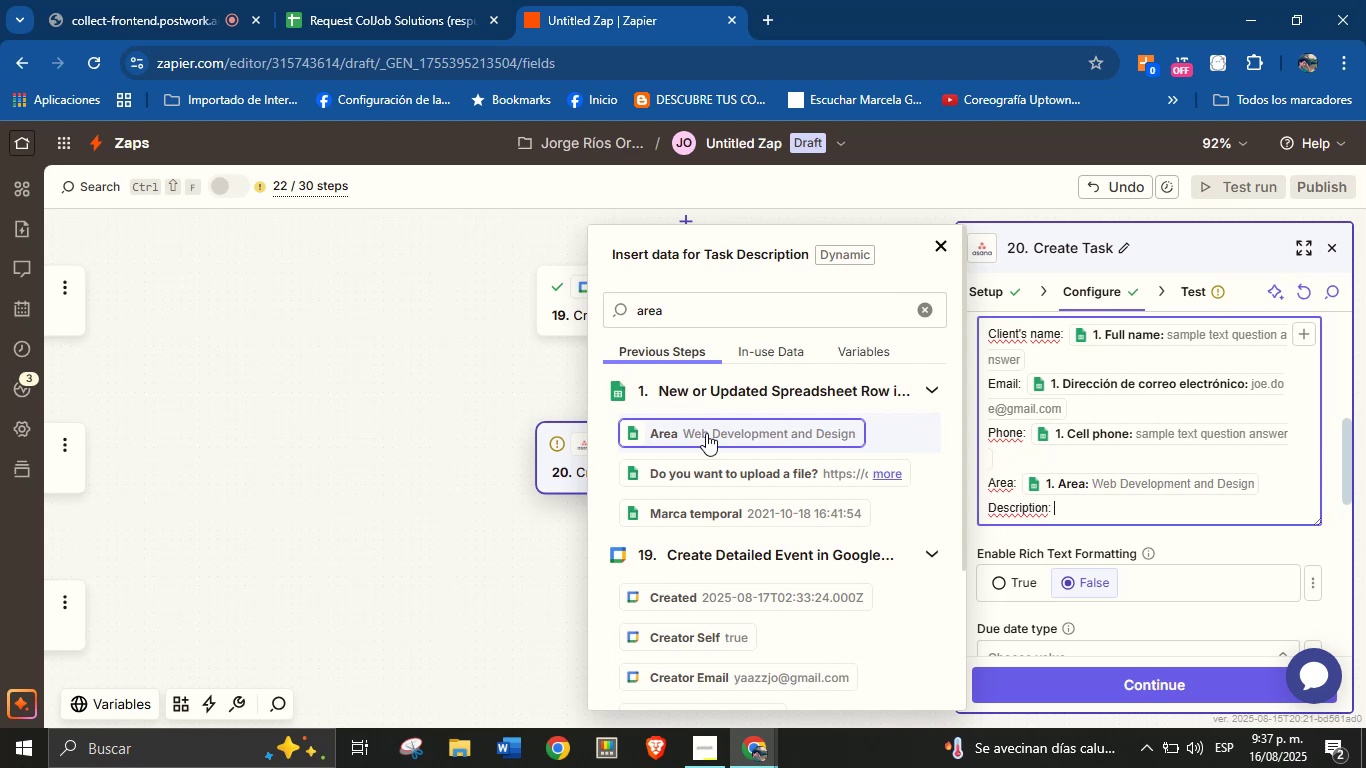 
double_click([704, 309])
 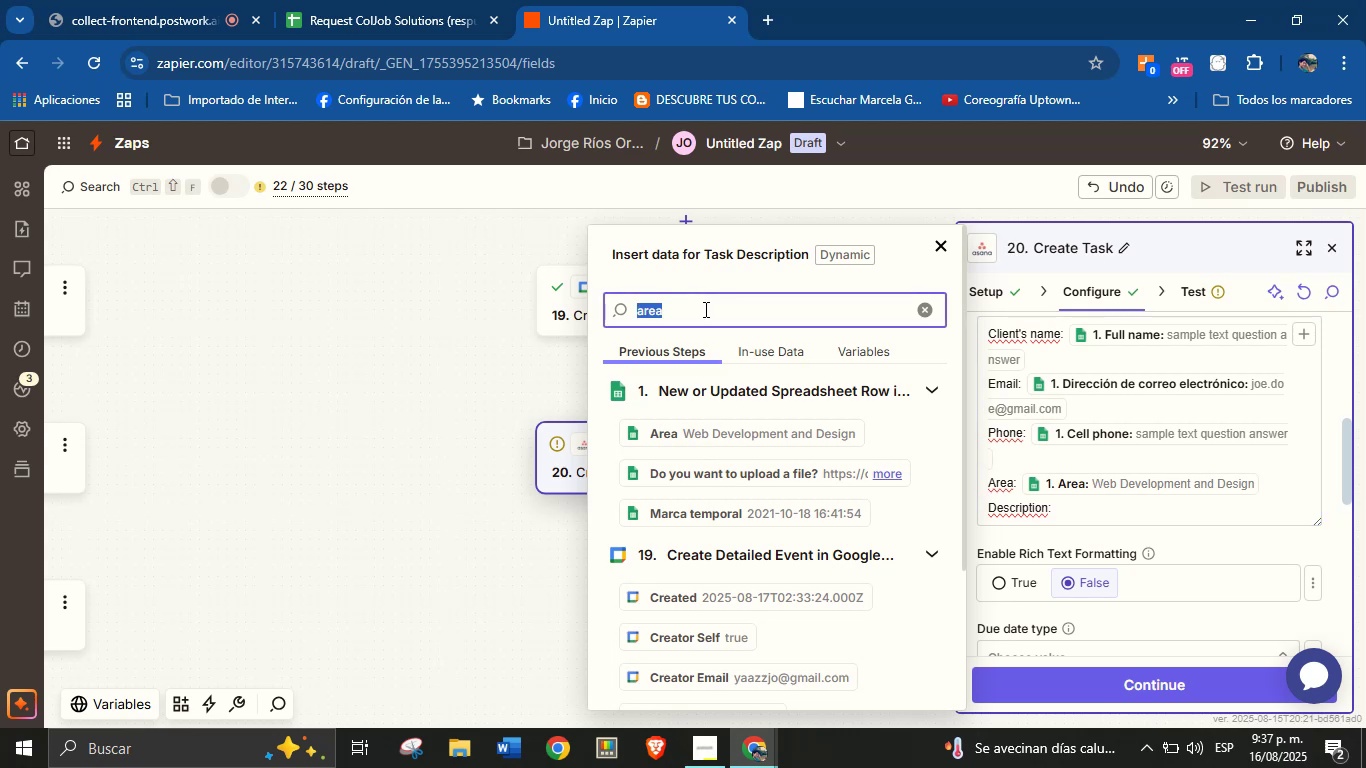 
type(desc)
 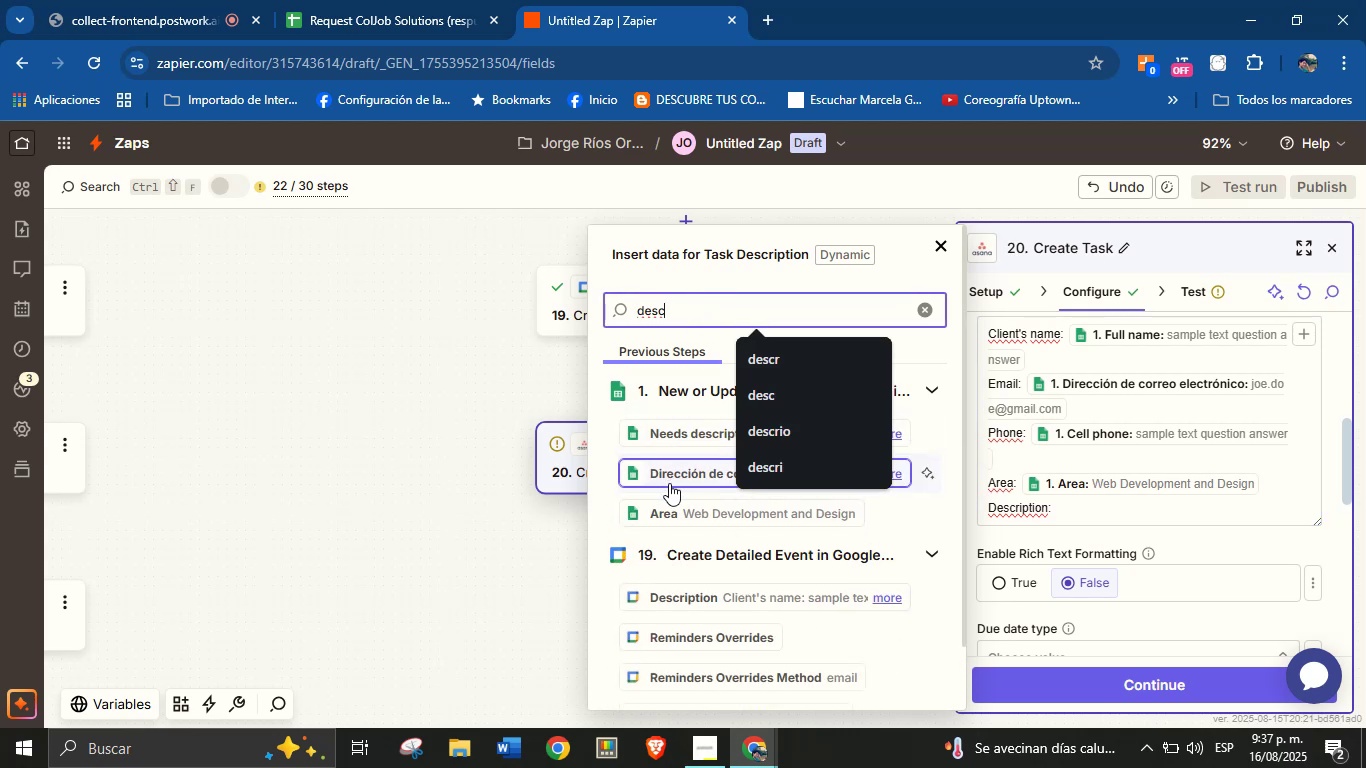 
left_click([683, 437])
 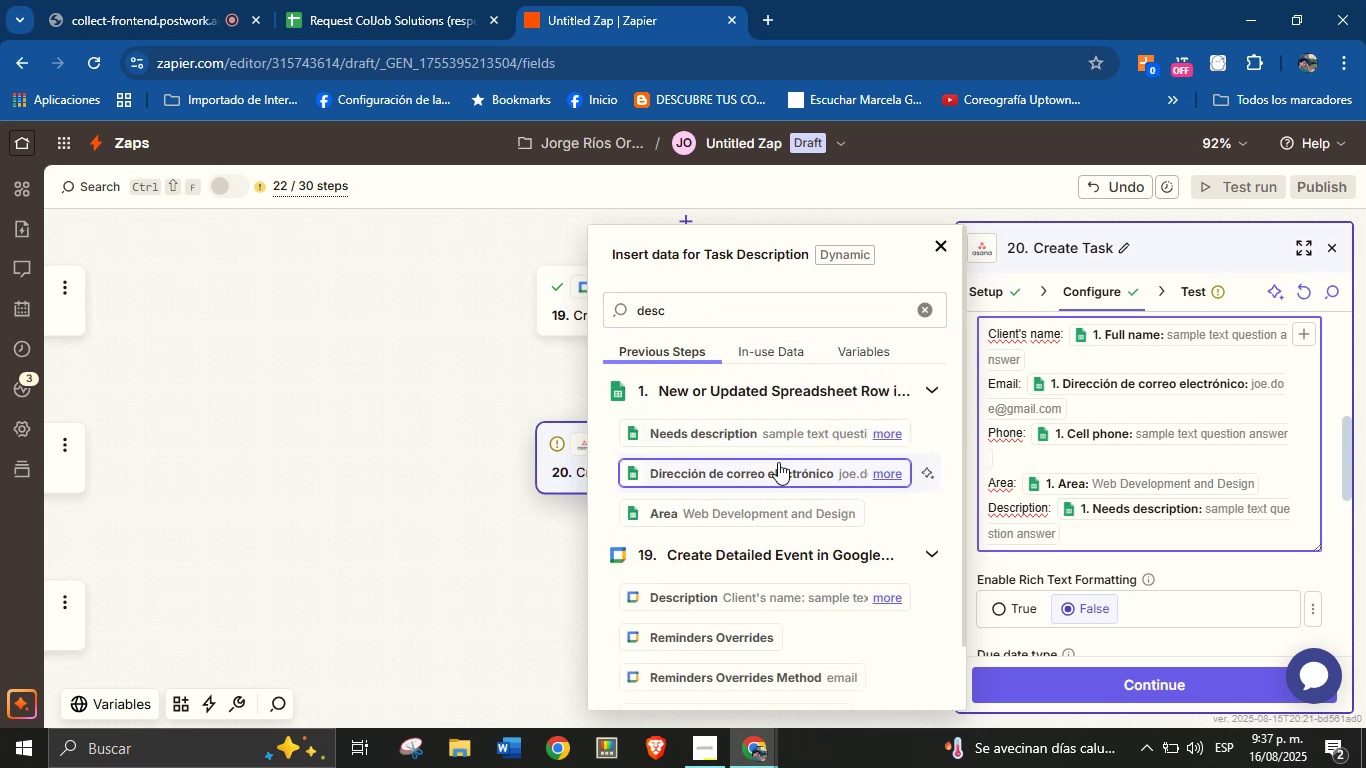 
key(Enter)
 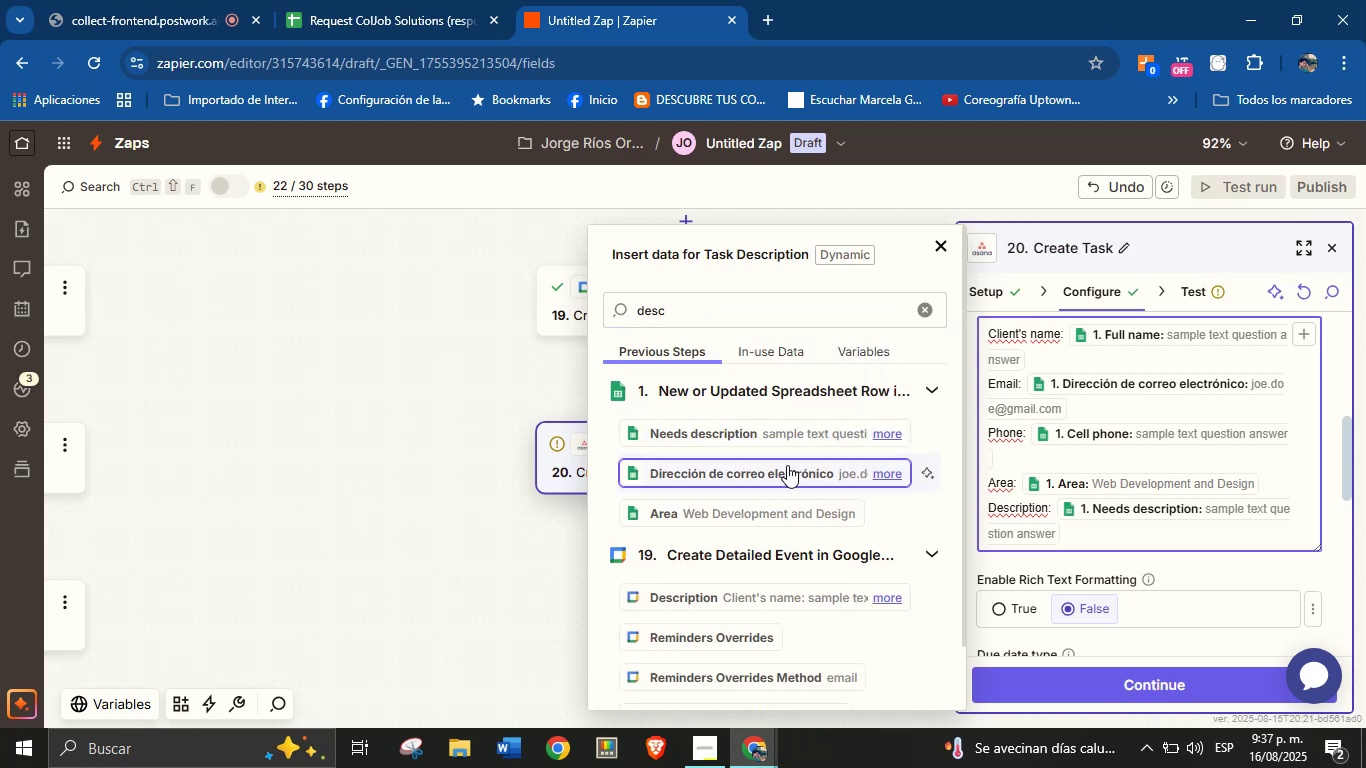 
type(Event> )
 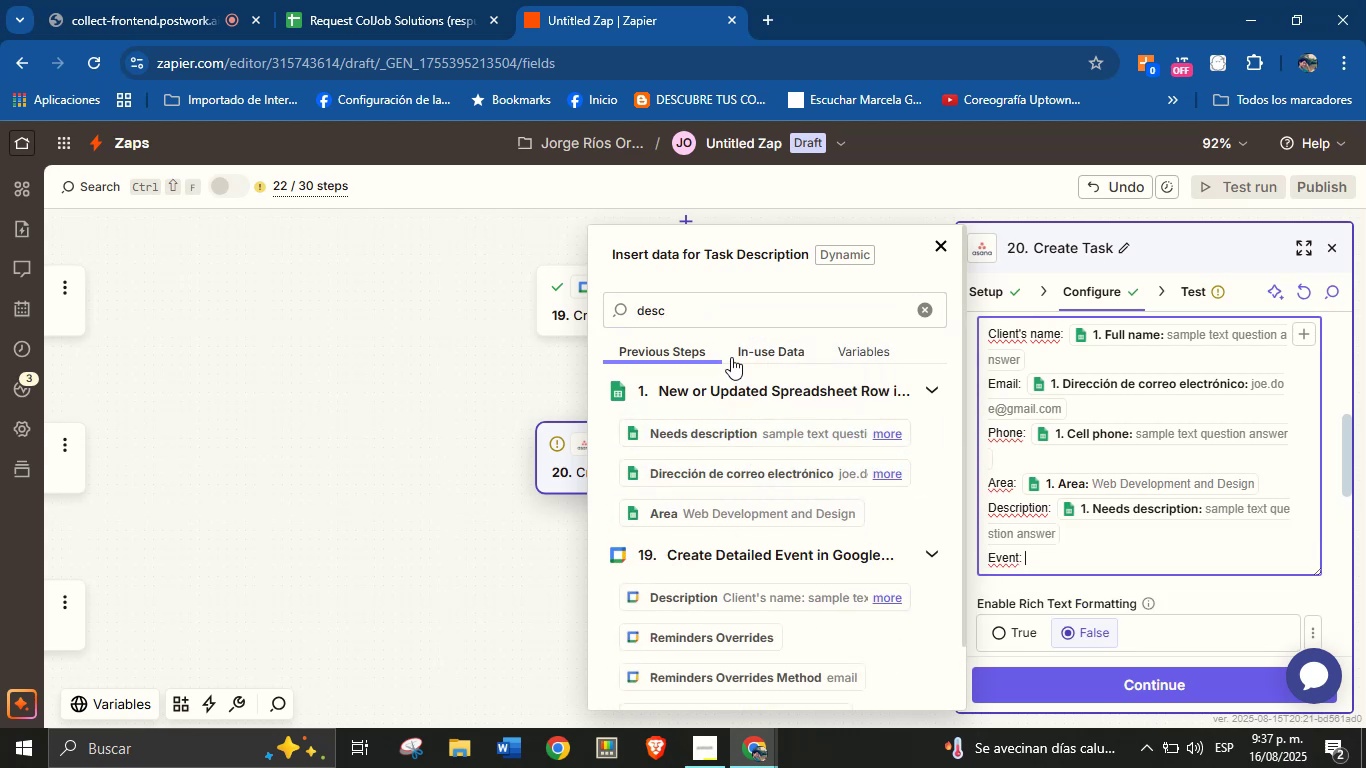 
double_click([733, 318])
 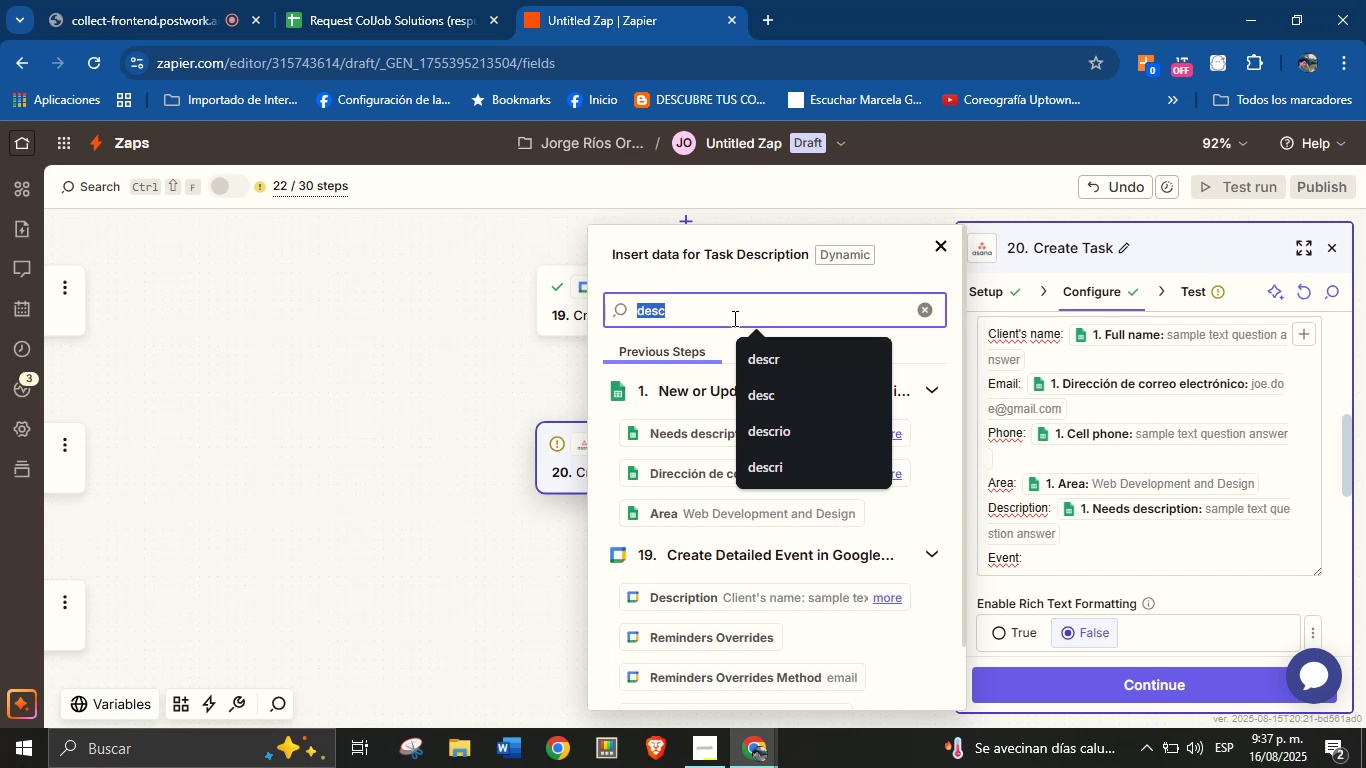 
type(event)
 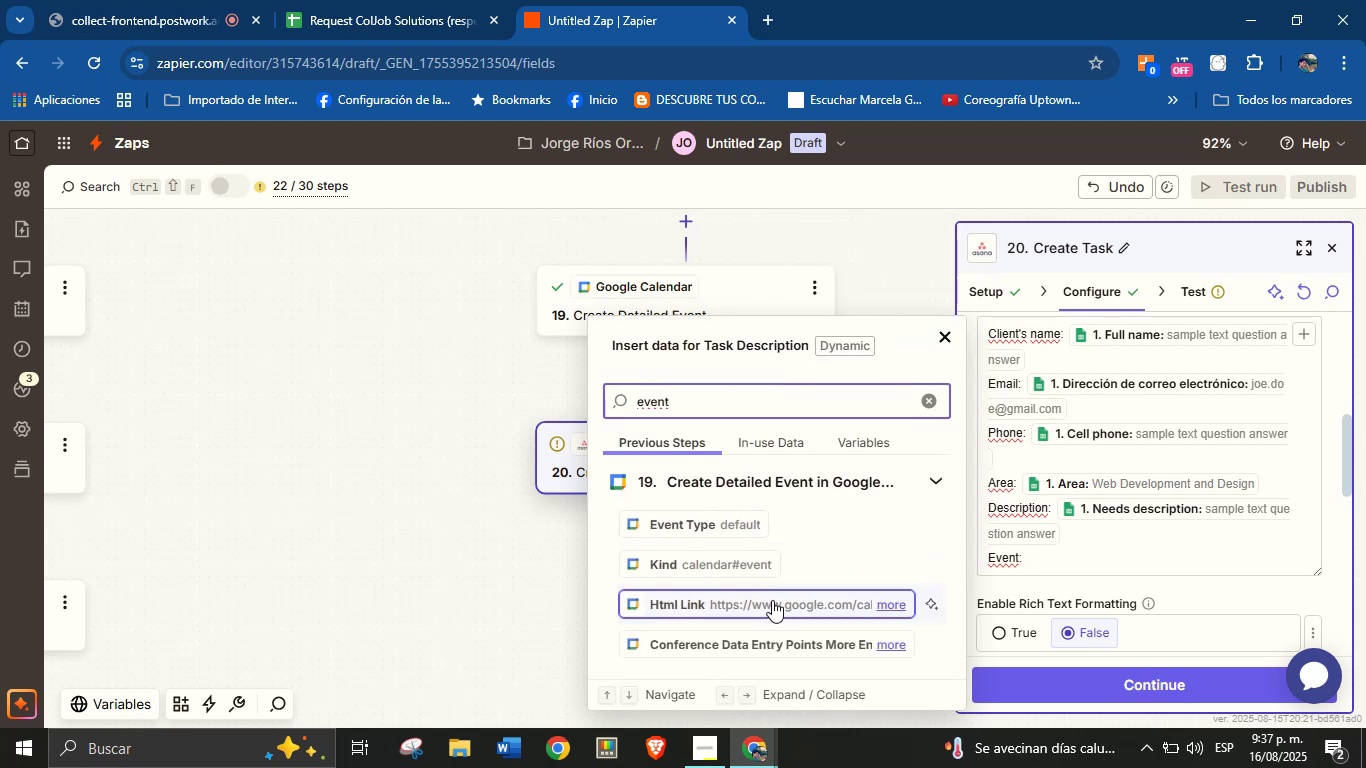 
left_click([772, 600])
 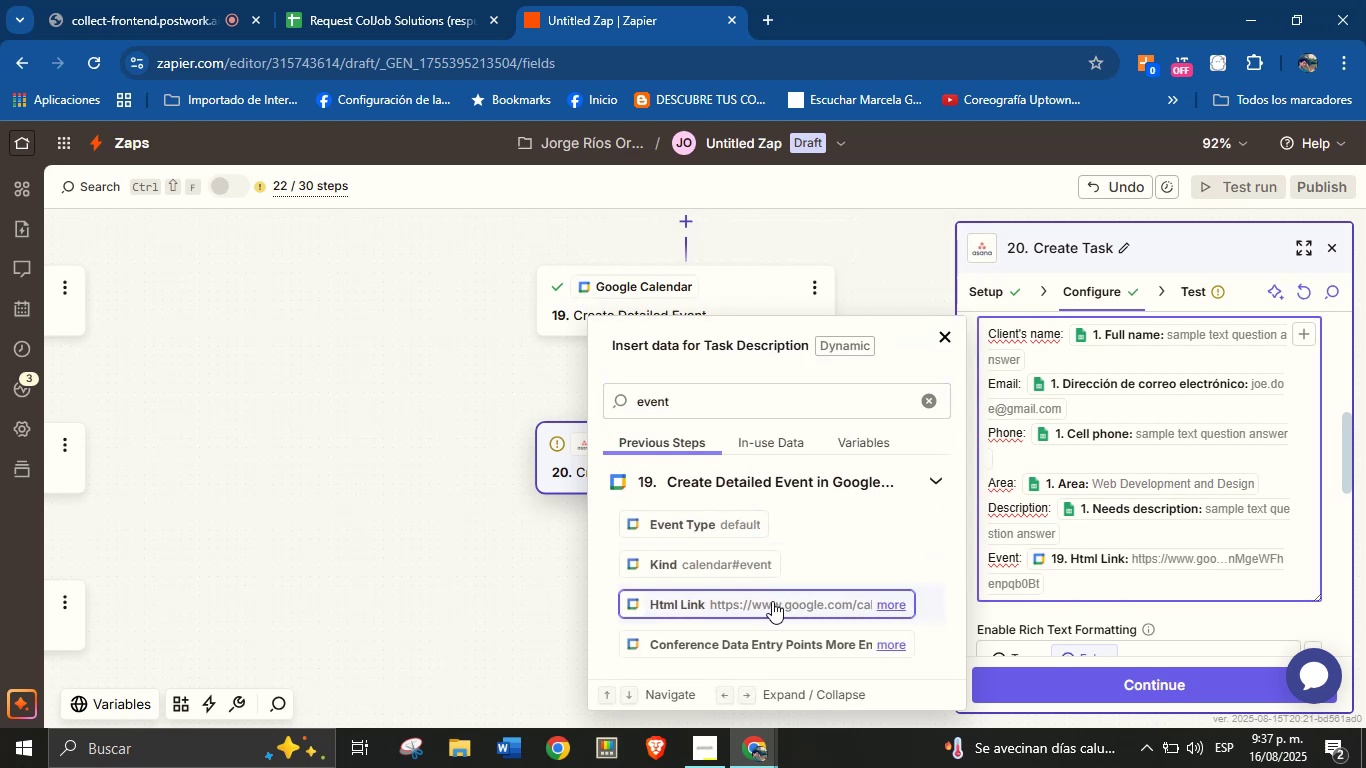 
key(Enter)
 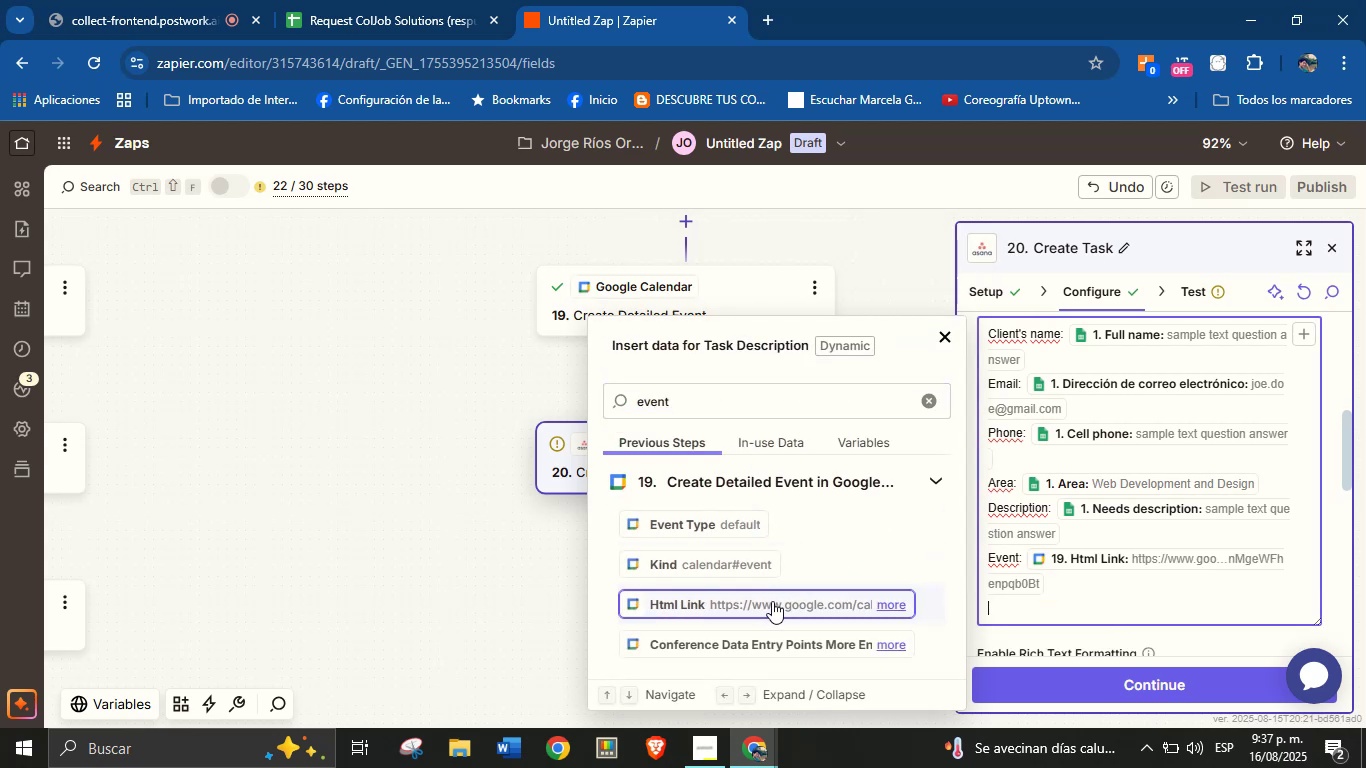 
type(Meeting date ^ li)
key(Backspace)
key(Backspace)
type(time)
 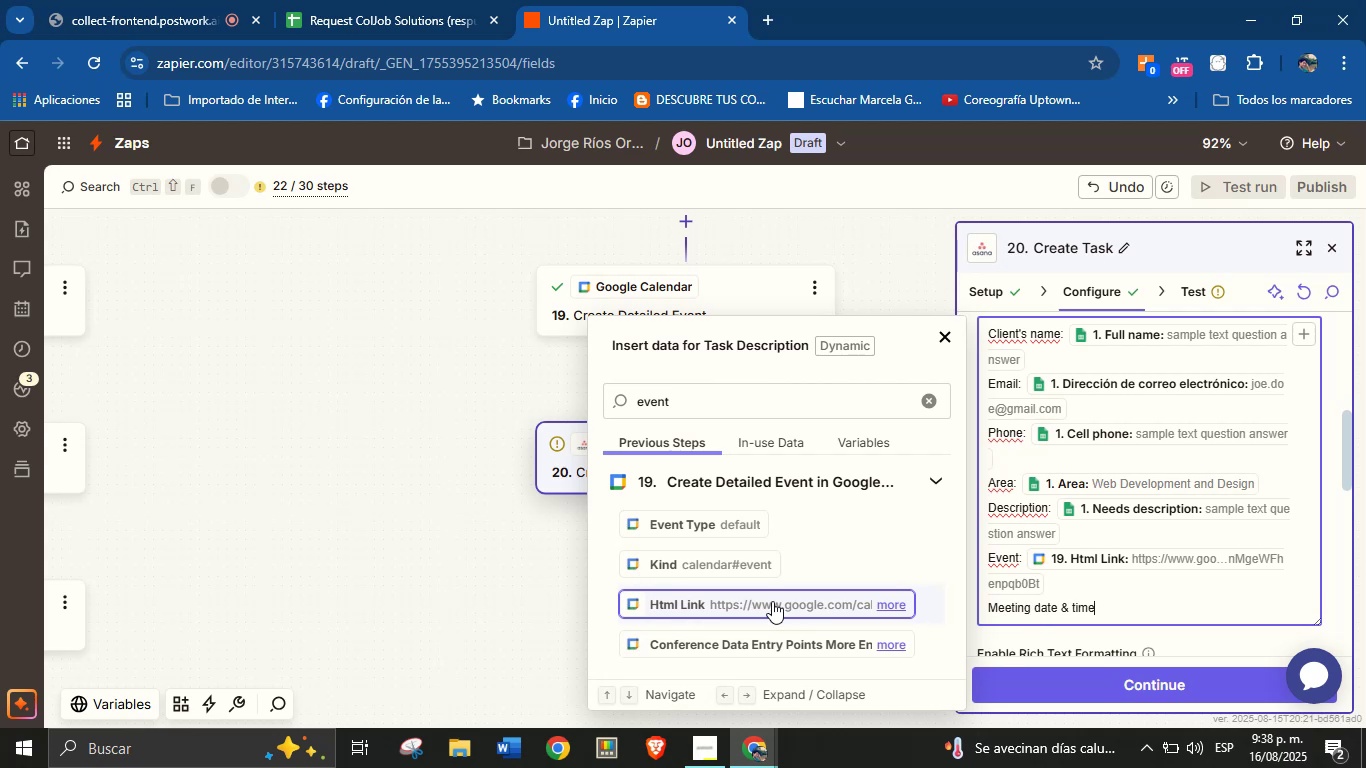 
wait(5.42)
 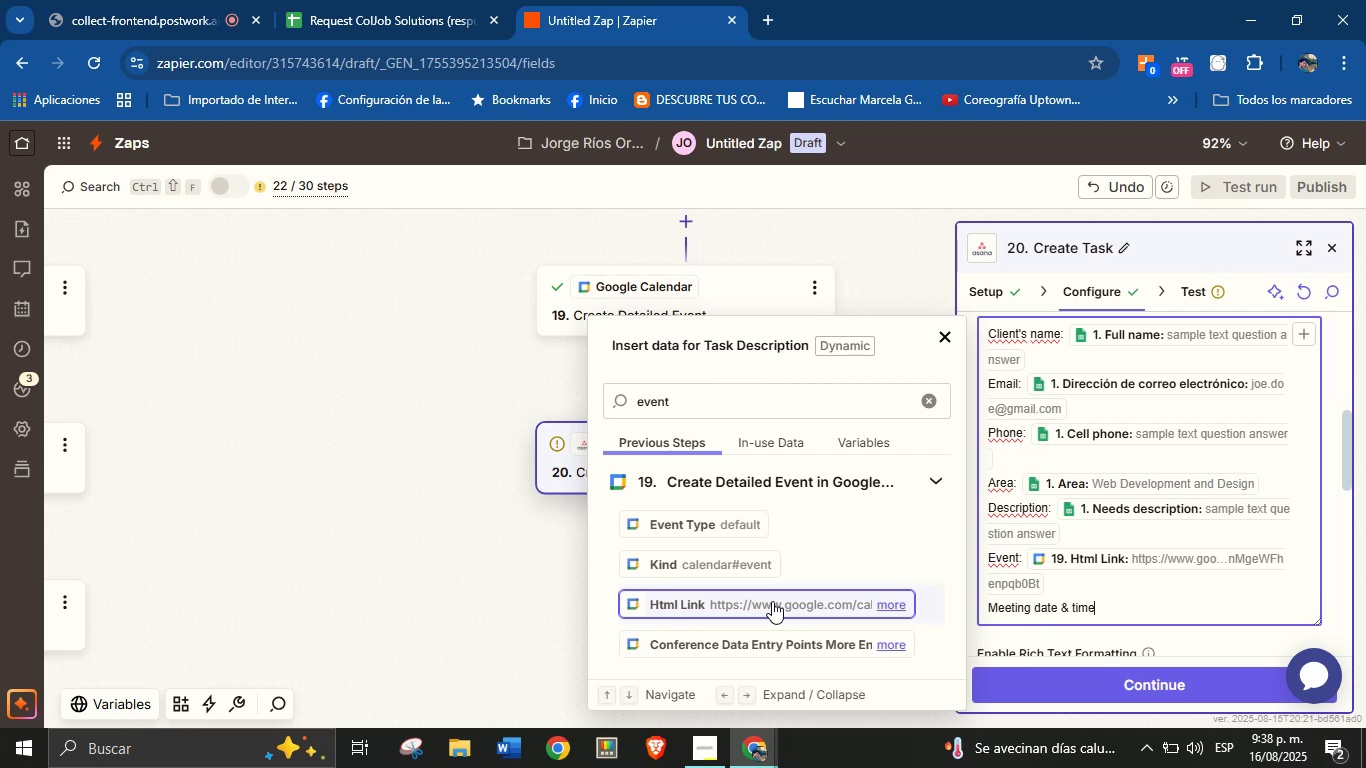 
hold_key(key=Backspace, duration=0.72)
 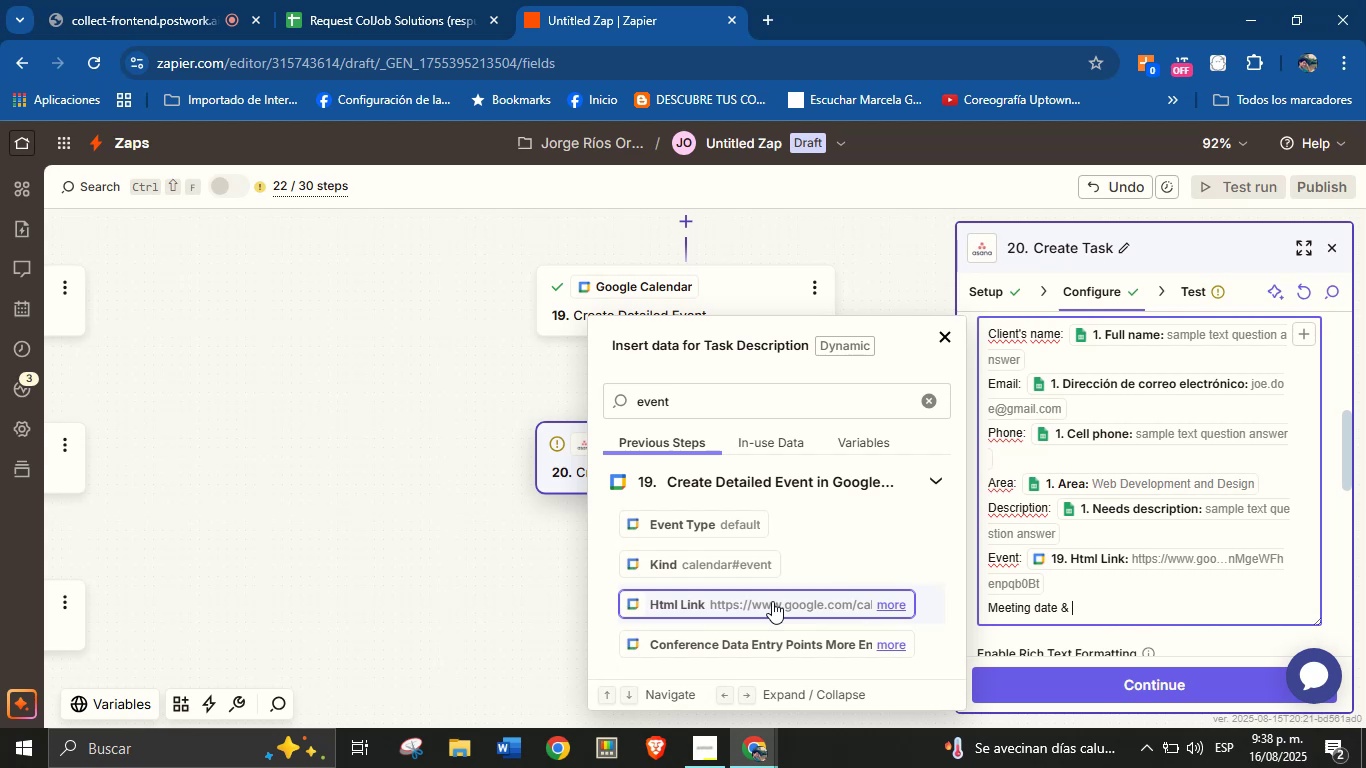 
key(Backspace)
key(Backspace)
type(date ^ time> )
 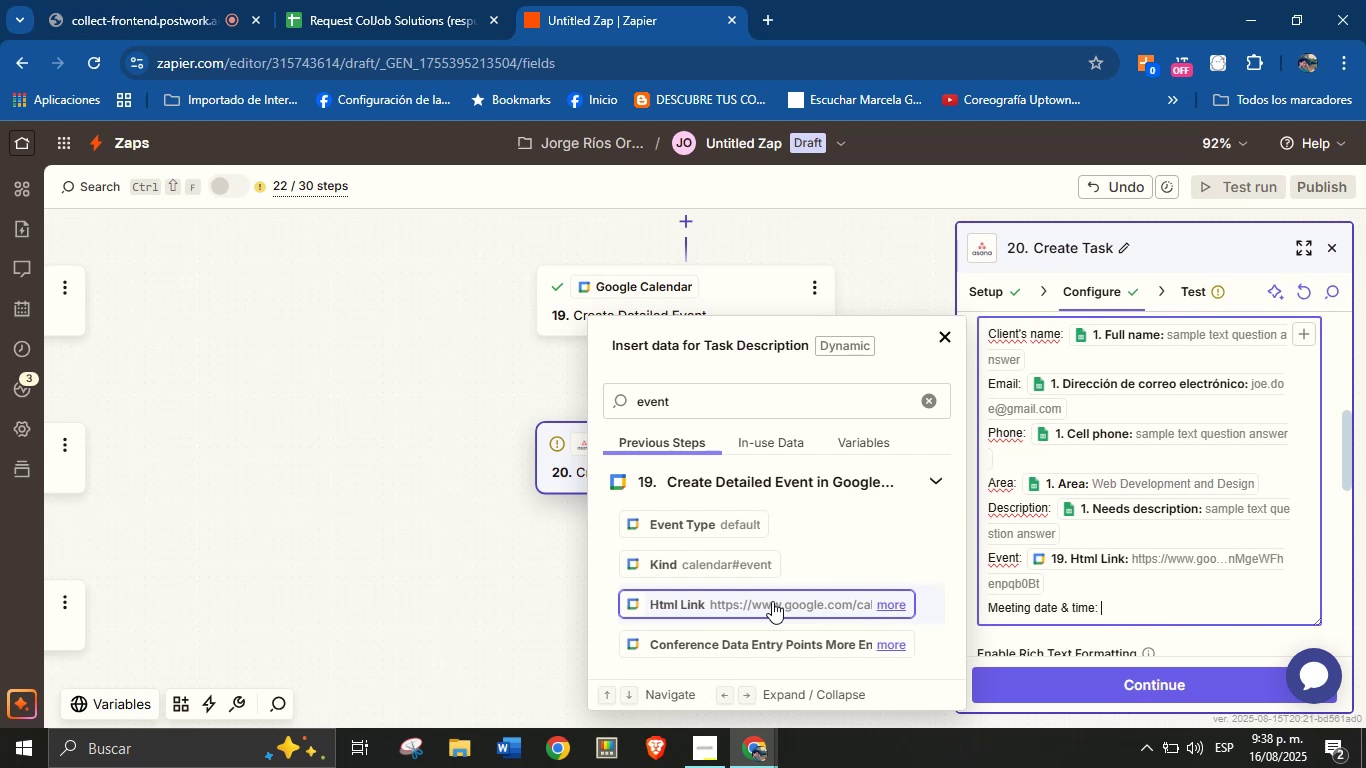 
wait(18.97)
 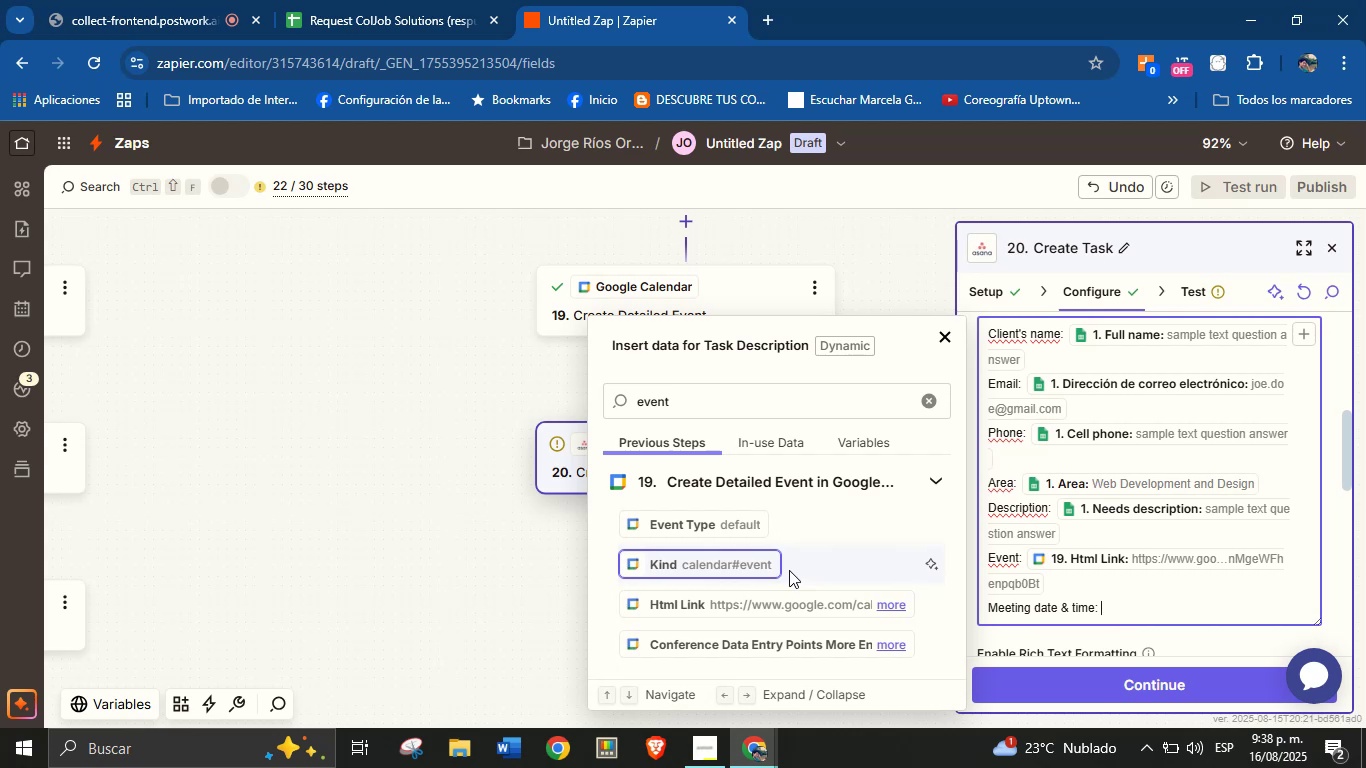 
double_click([736, 401])
 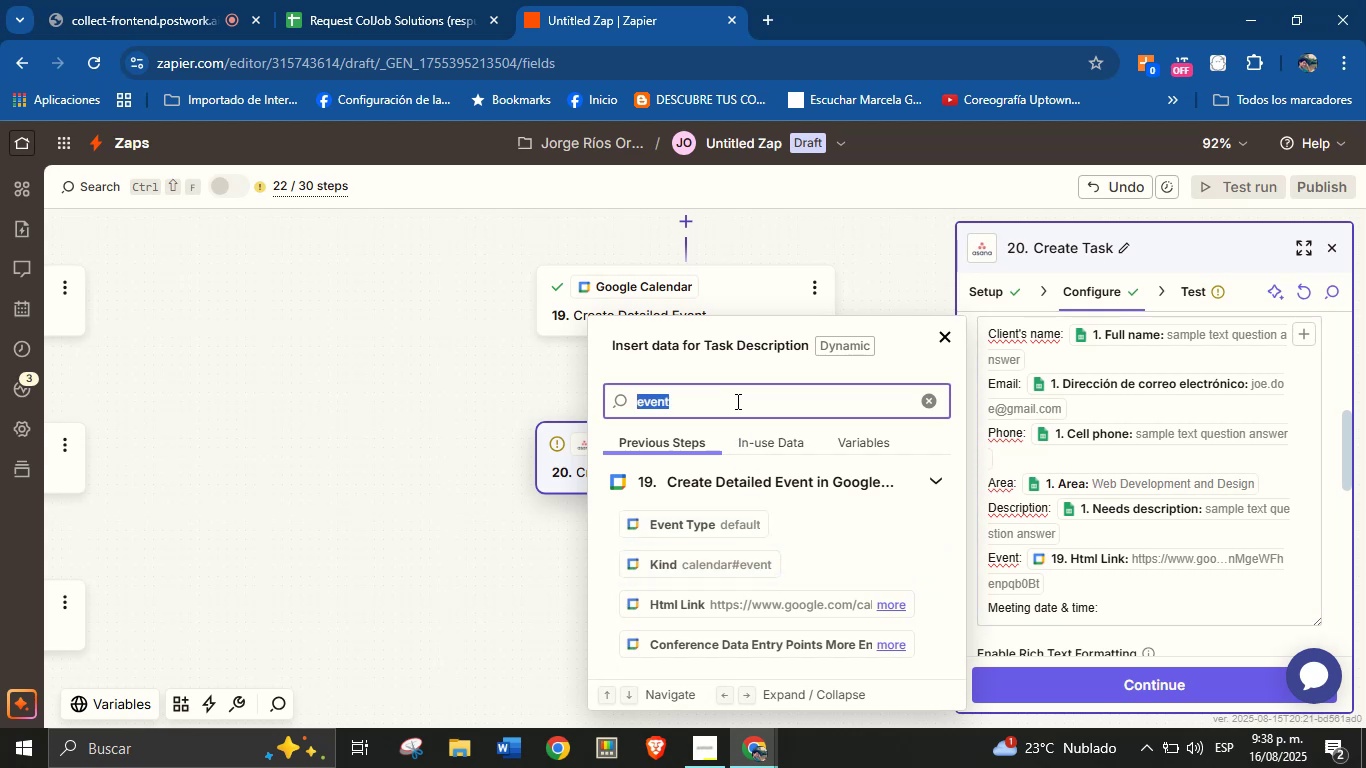 
type(met)
 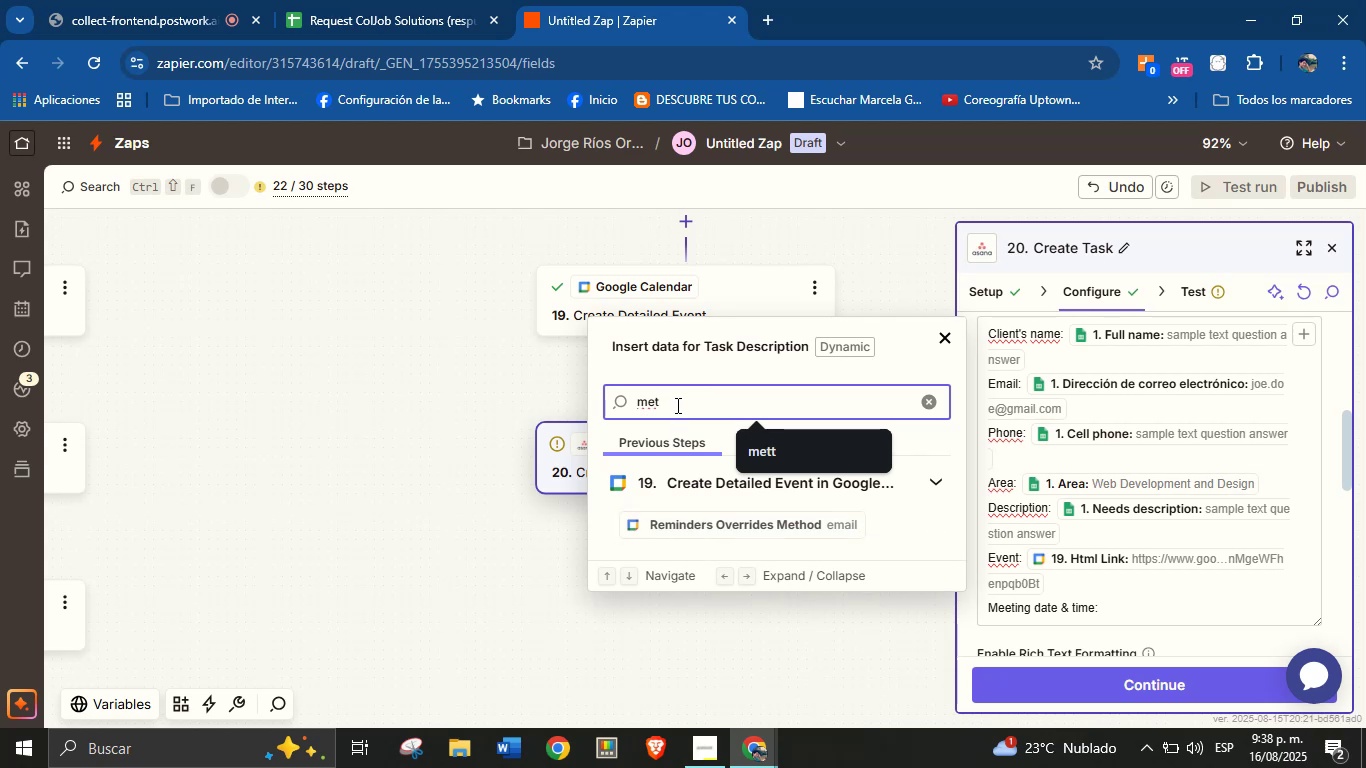 
type(et)
 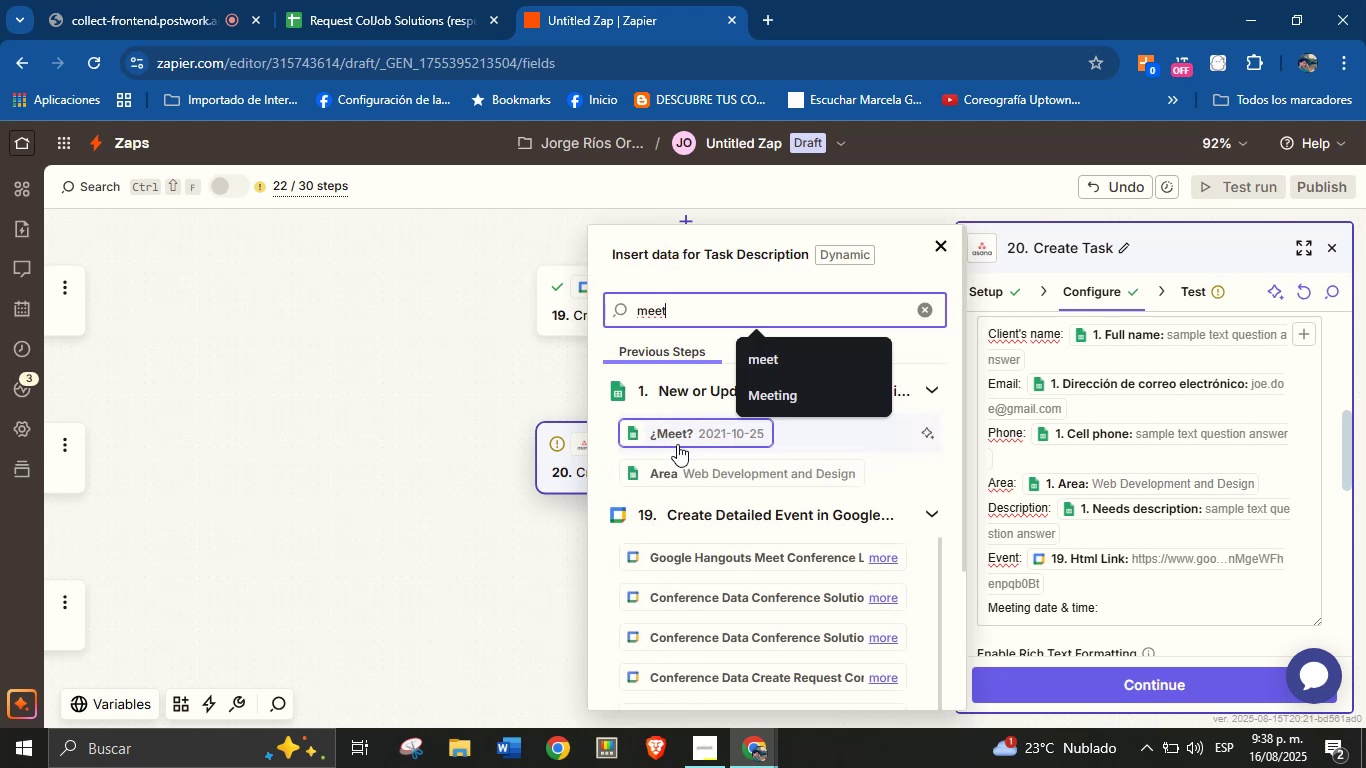 
left_click([695, 435])
 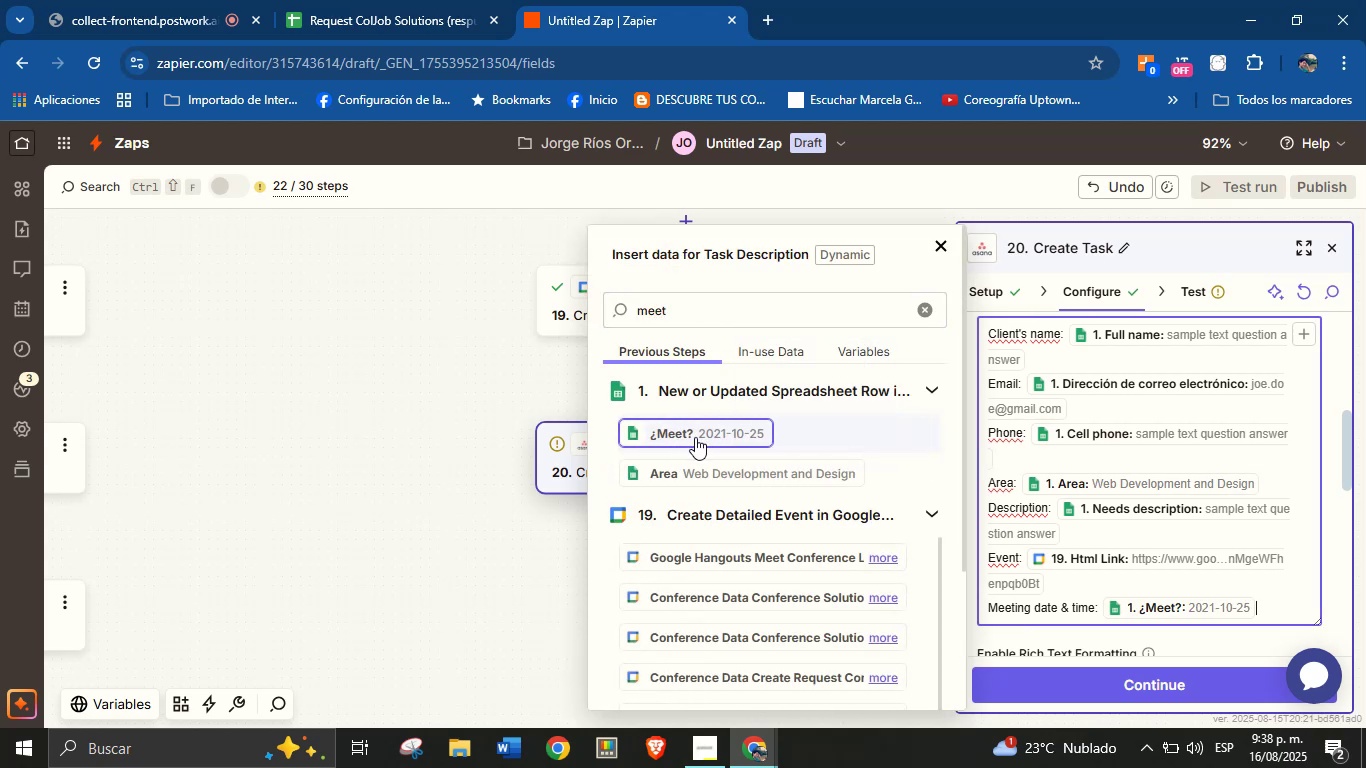 
key(Enter)
 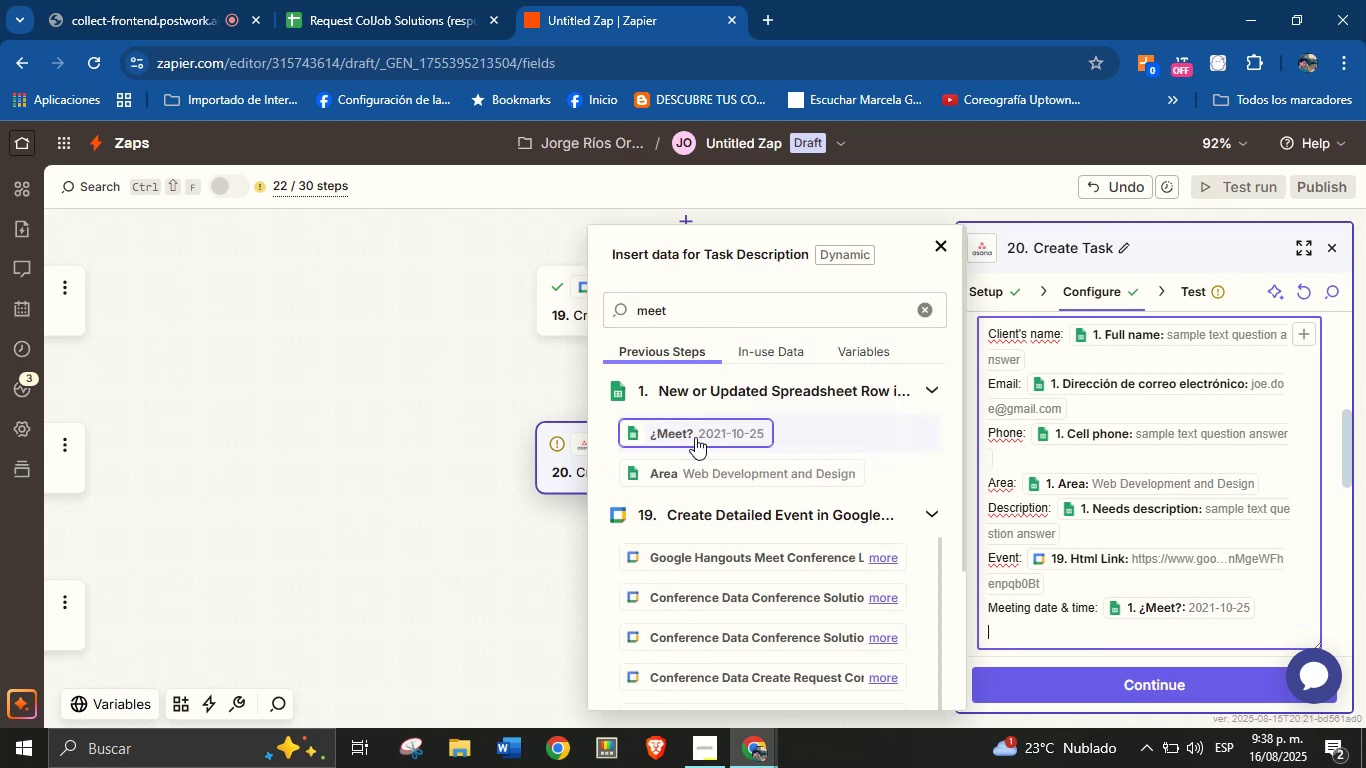 
type(Meeting link> )
 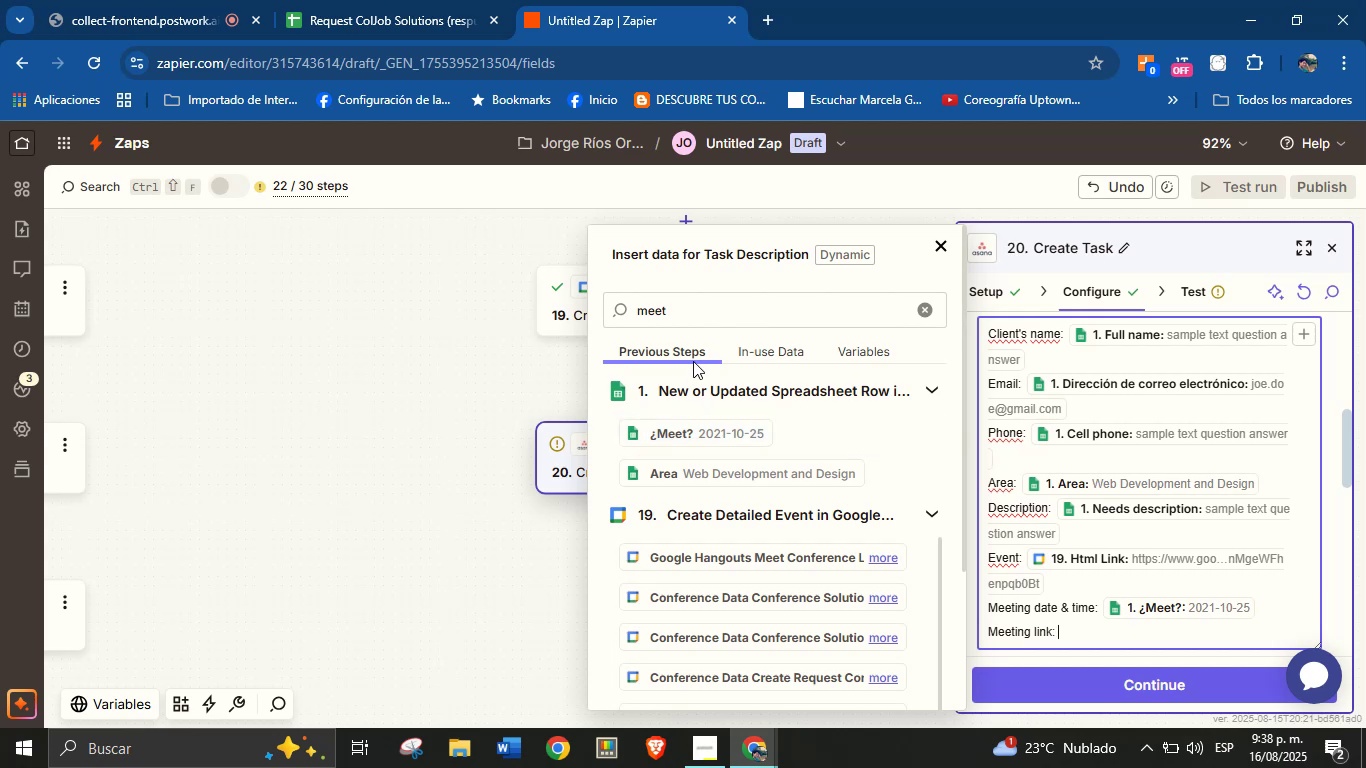 
left_click([705, 315])
 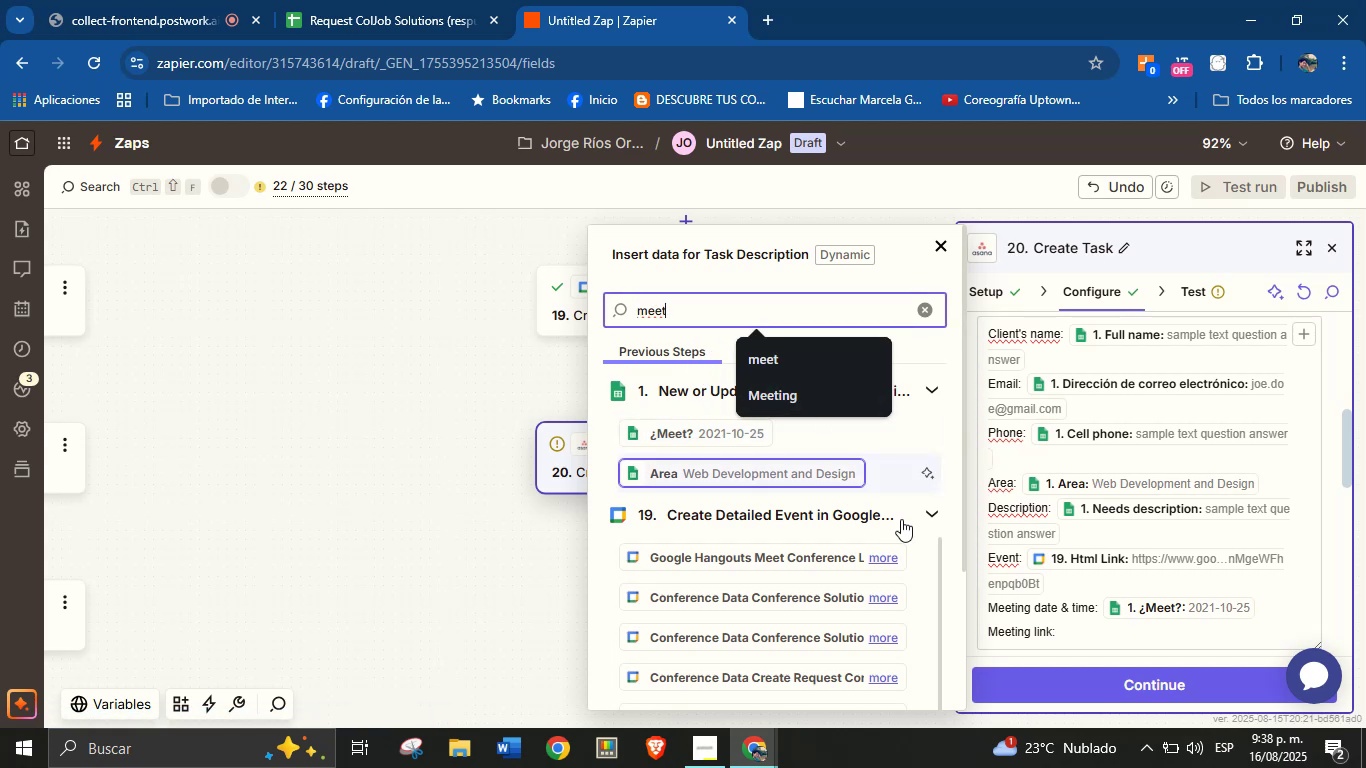 
left_click([1074, 639])
 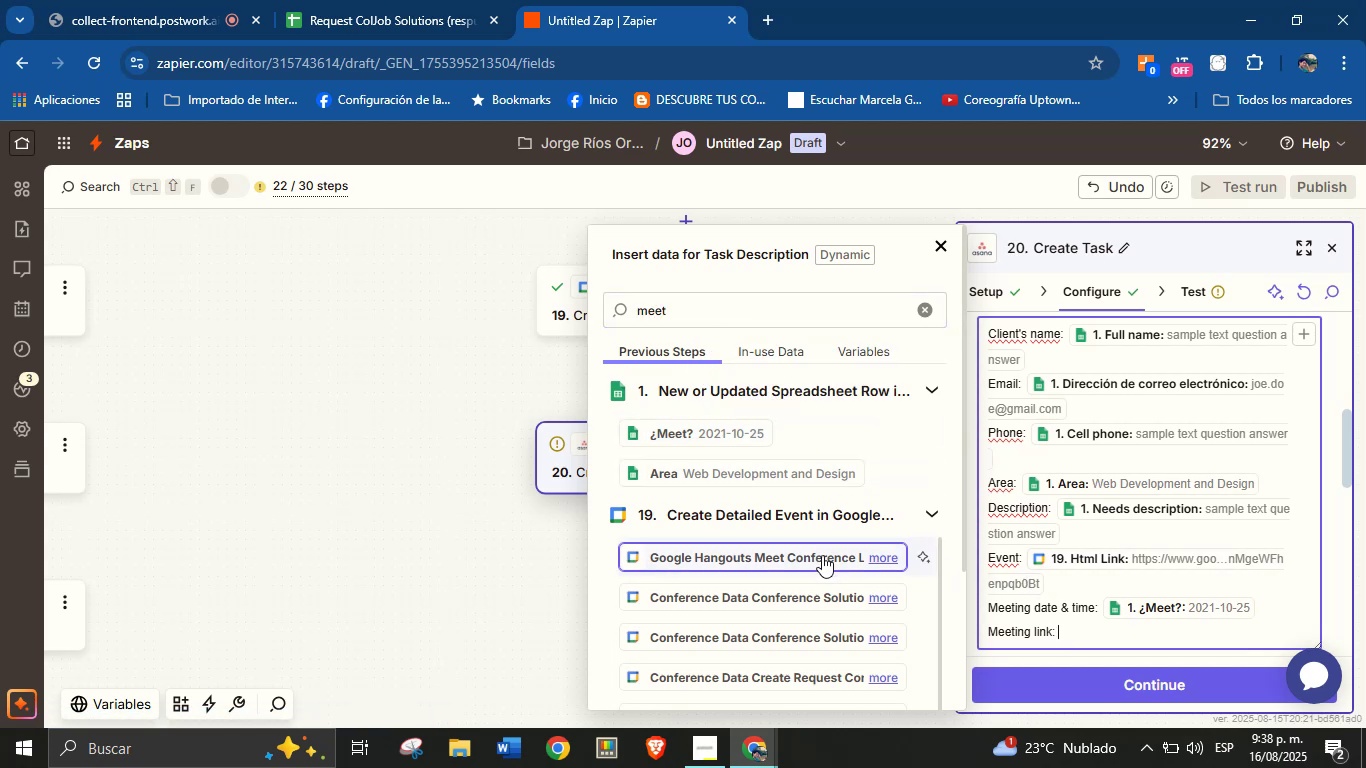 
left_click([822, 555])
 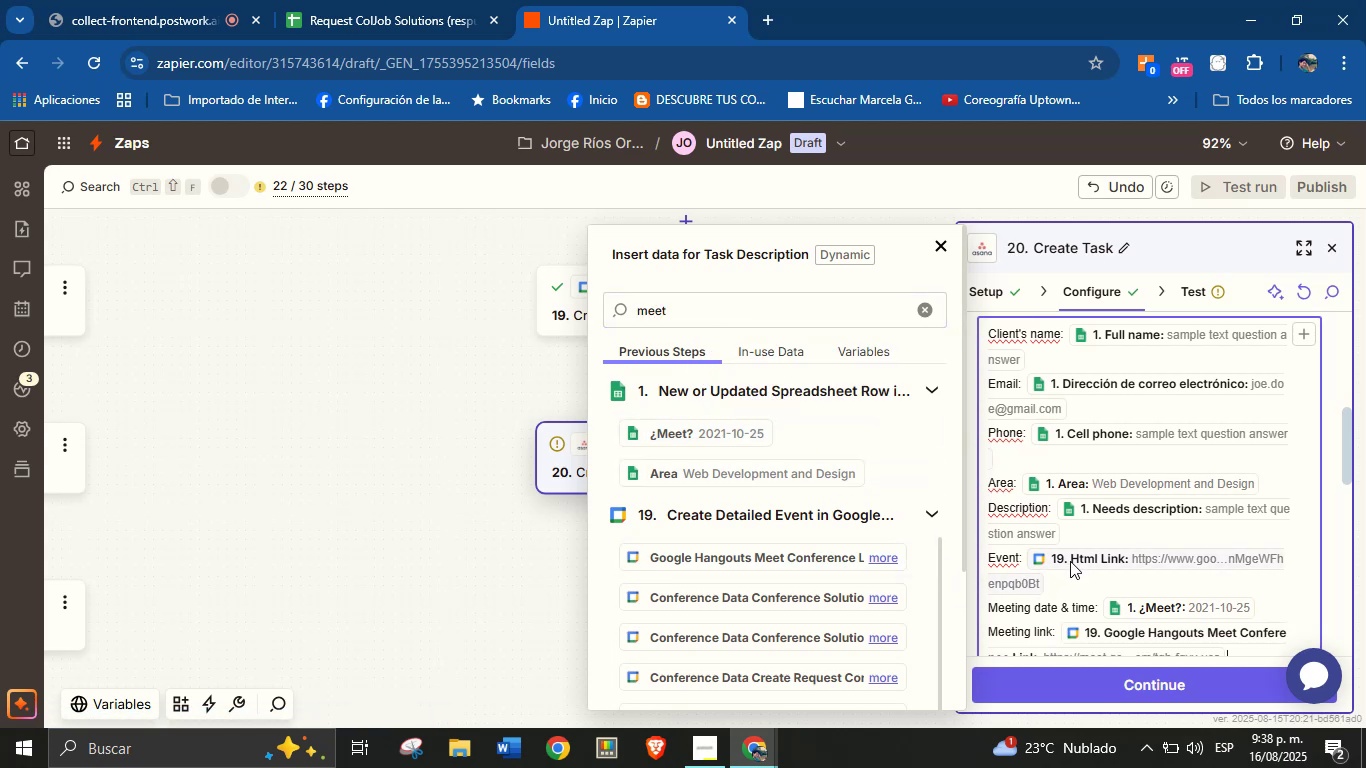 
scroll: coordinate [1110, 523], scroll_direction: down, amount: 1.0
 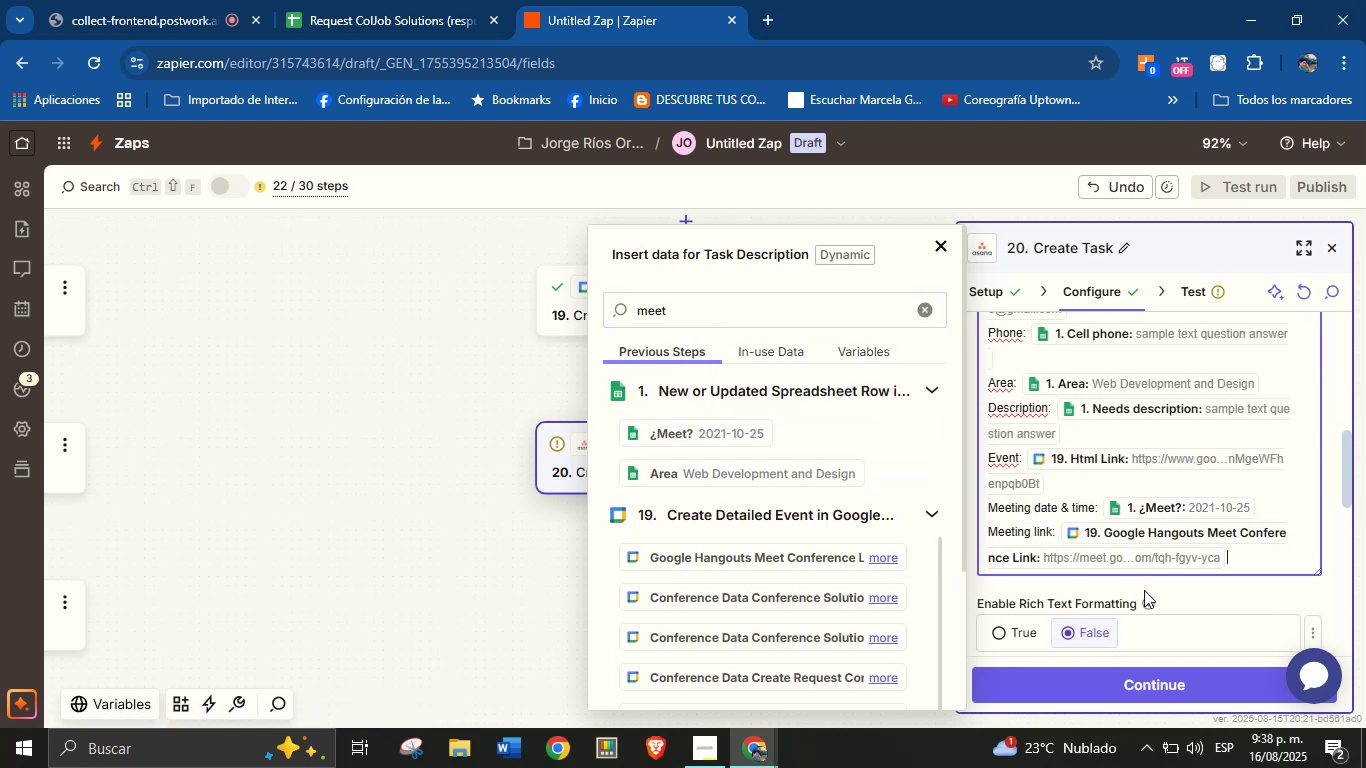 
left_click([1178, 588])
 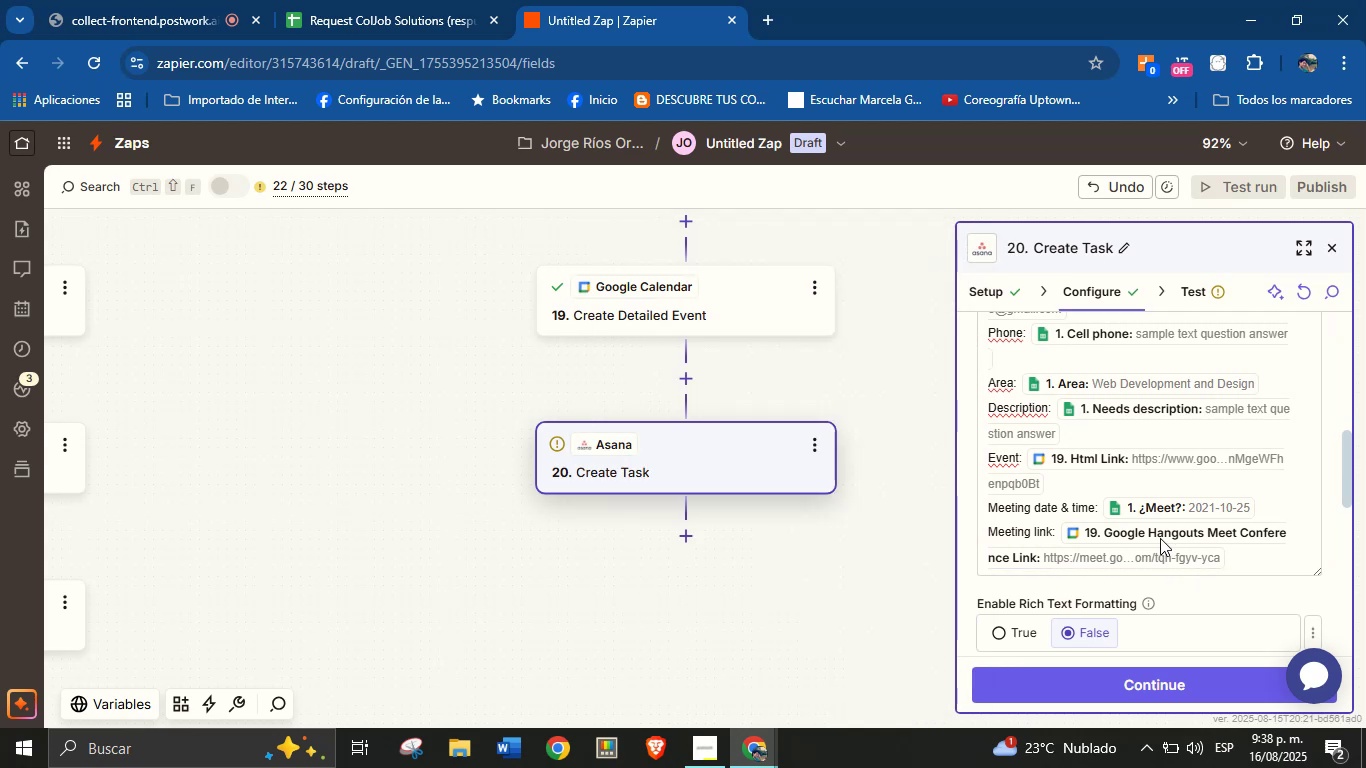 
scroll: coordinate [1077, 443], scroll_direction: down, amount: 5.0
 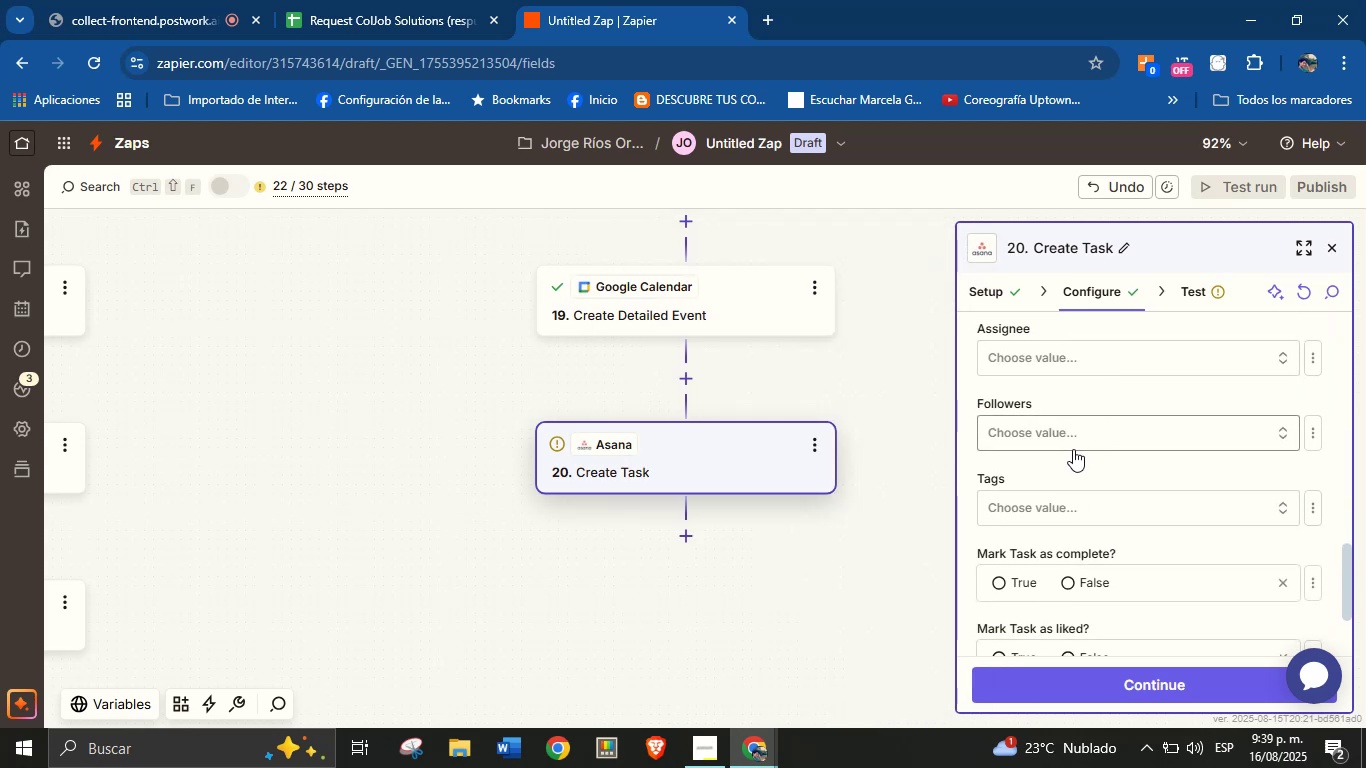 
scroll: coordinate [1073, 449], scroll_direction: up, amount: 1.0
 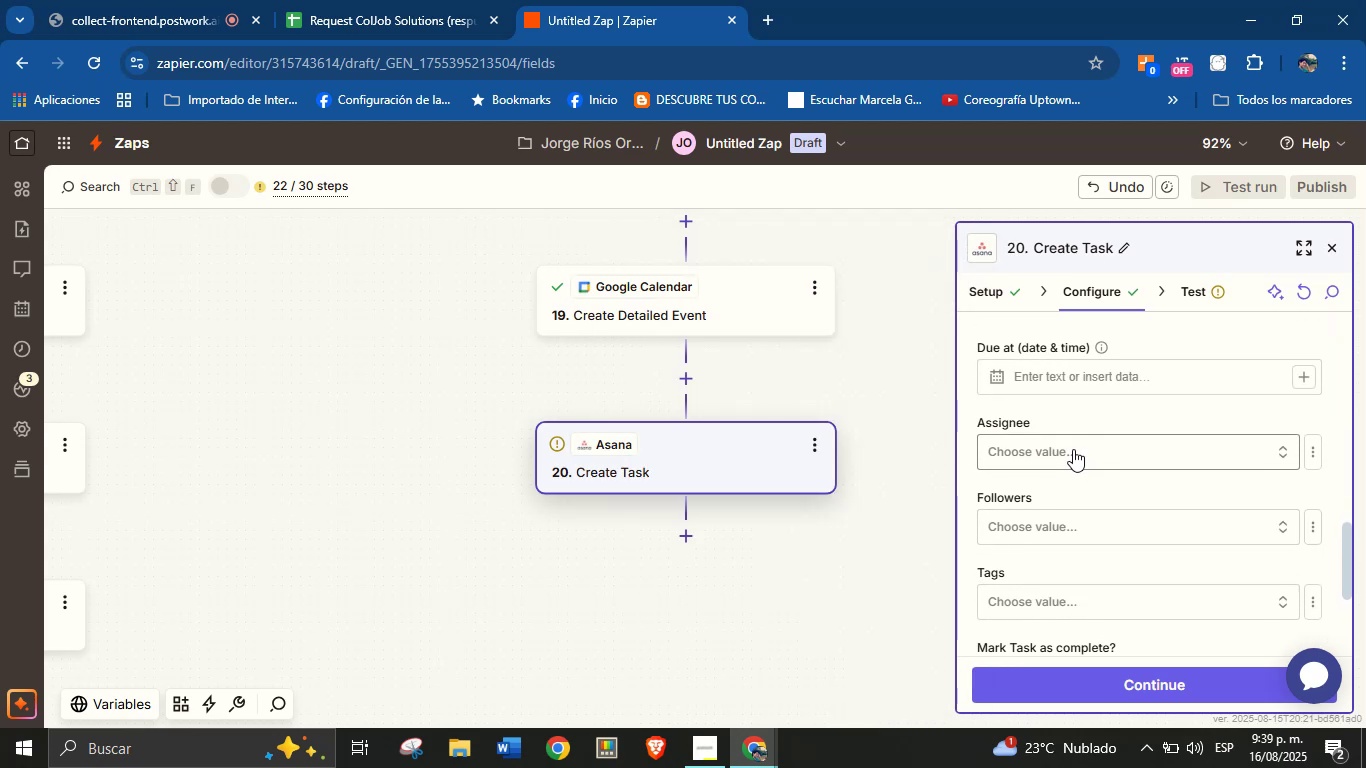 
scroll: coordinate [1073, 449], scroll_direction: down, amount: 1.0
 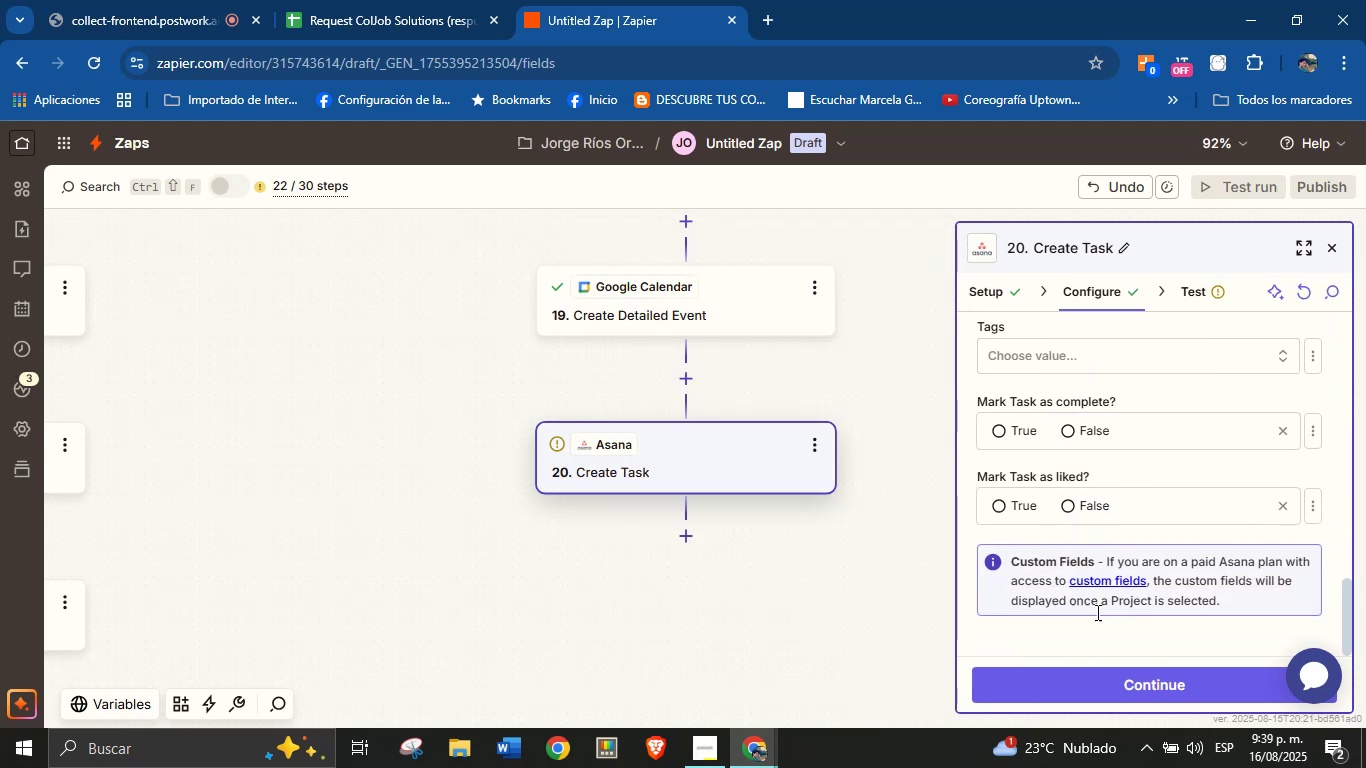 
left_click([1106, 680])
 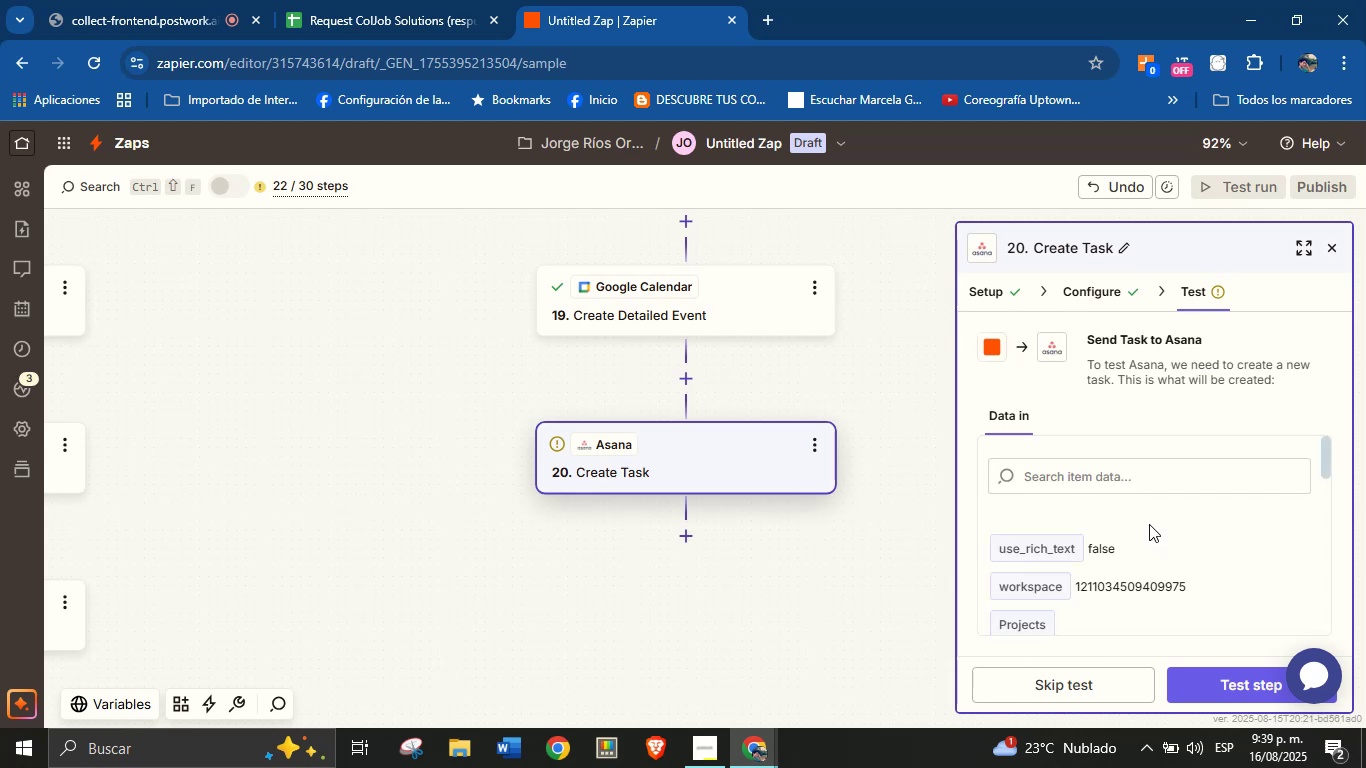 
wait(8.64)
 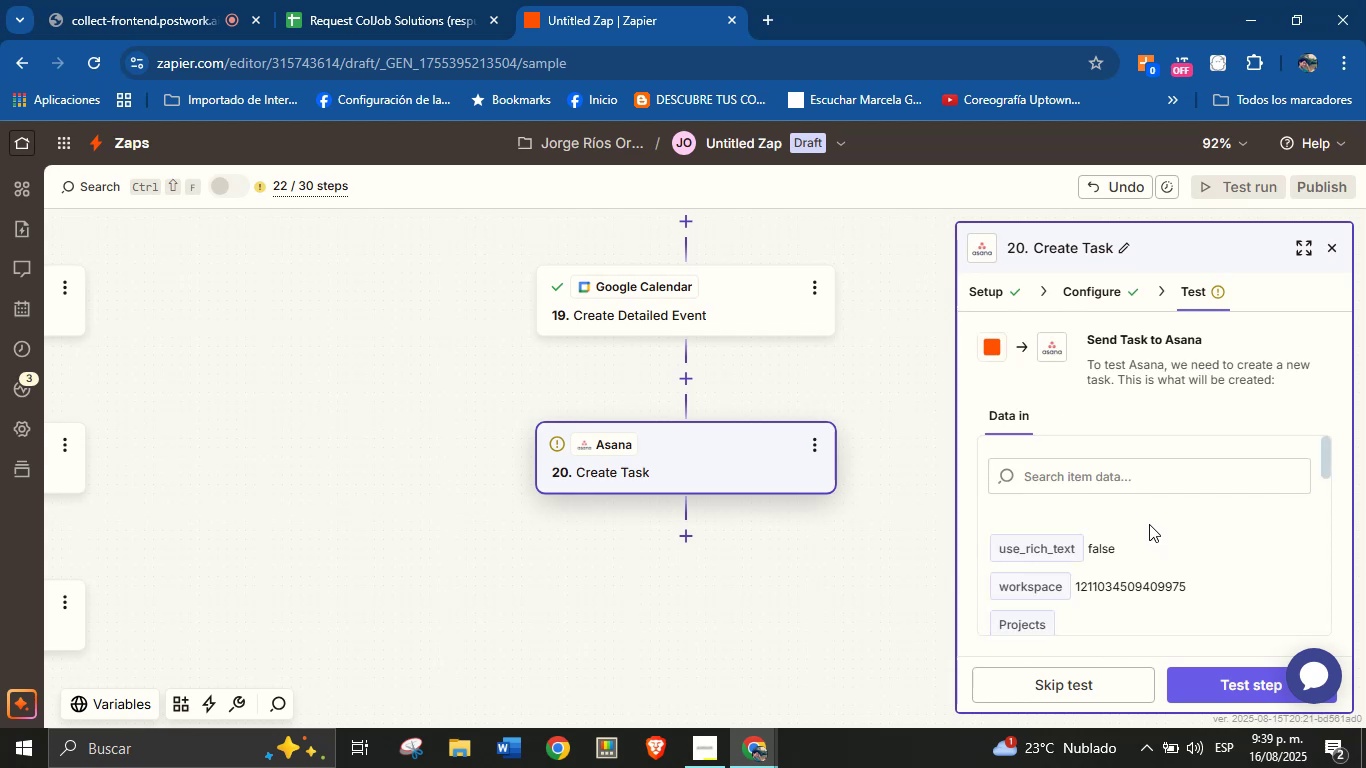 
left_click([1213, 679])
 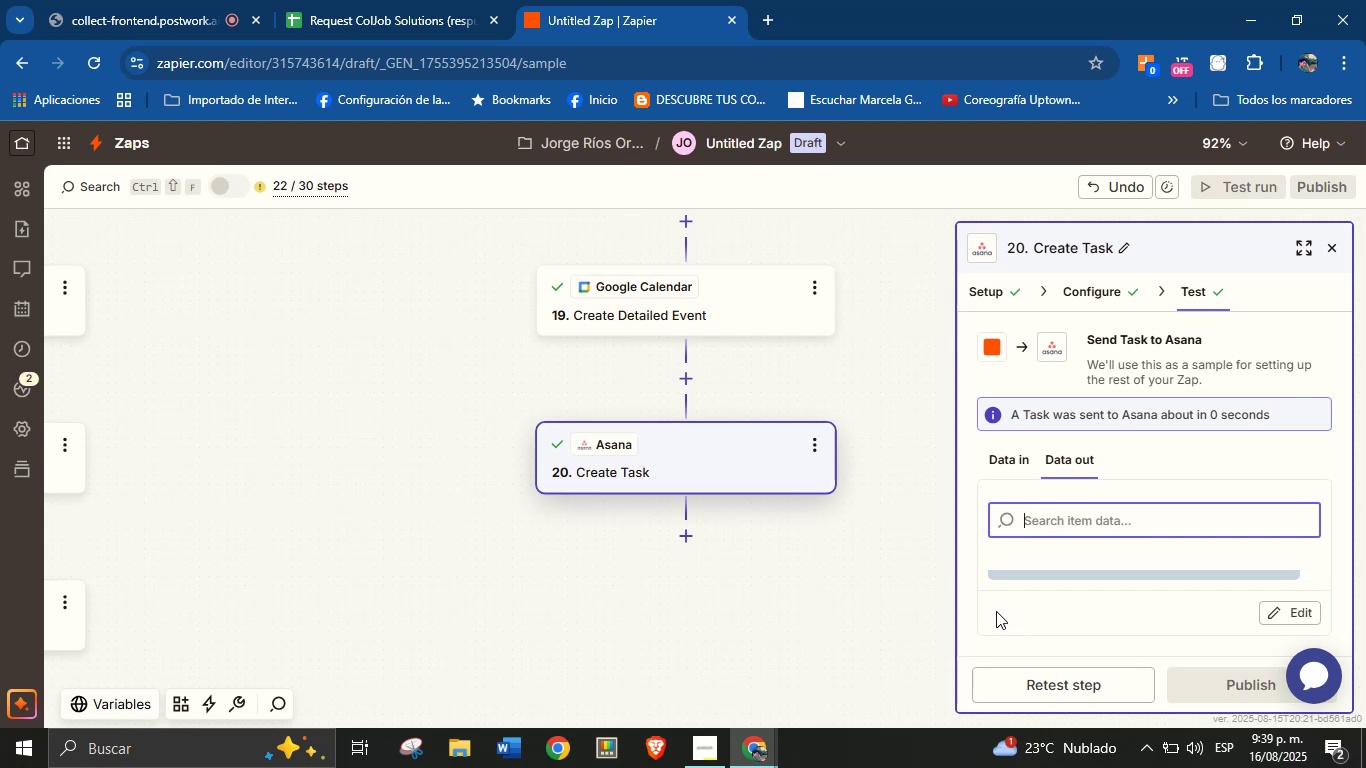 
wait(38.58)
 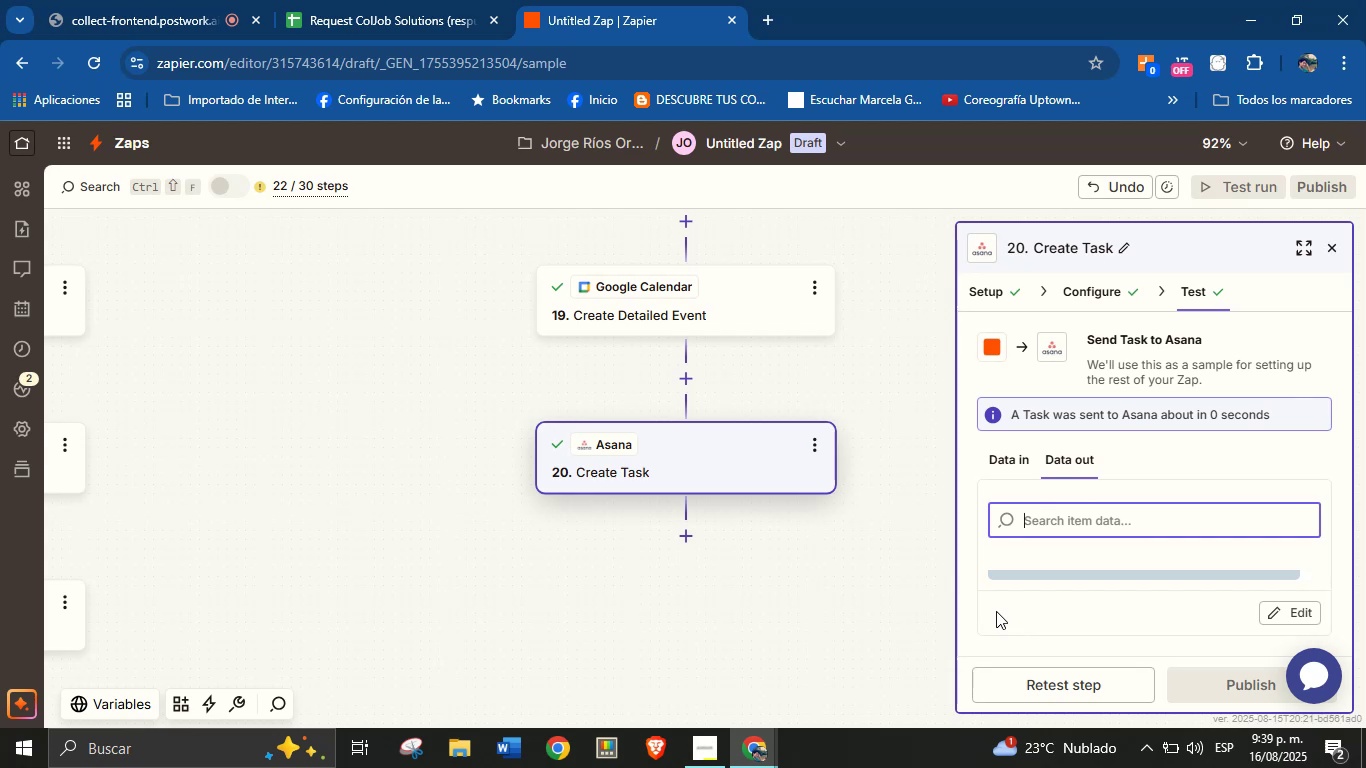 
left_click([683, 534])
 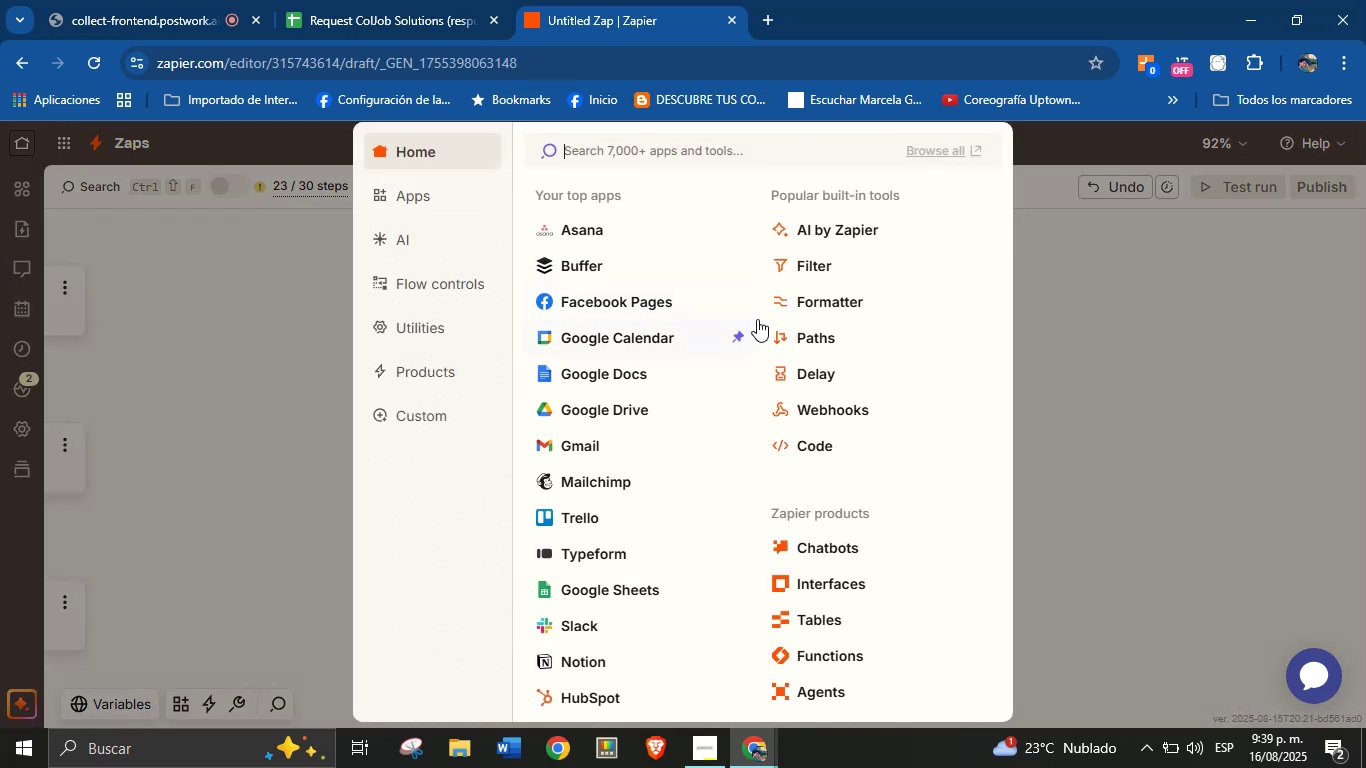 
left_click([583, 450])
 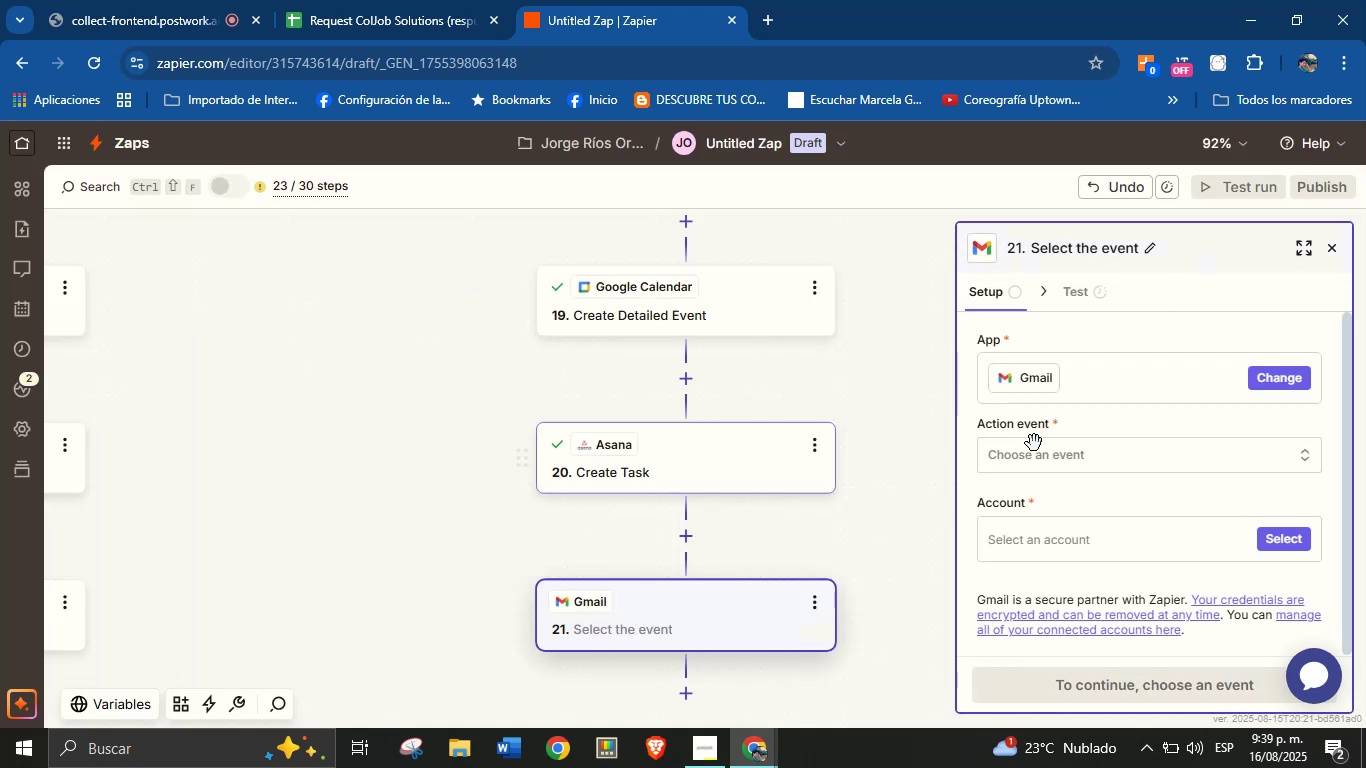 
left_click([1036, 458])
 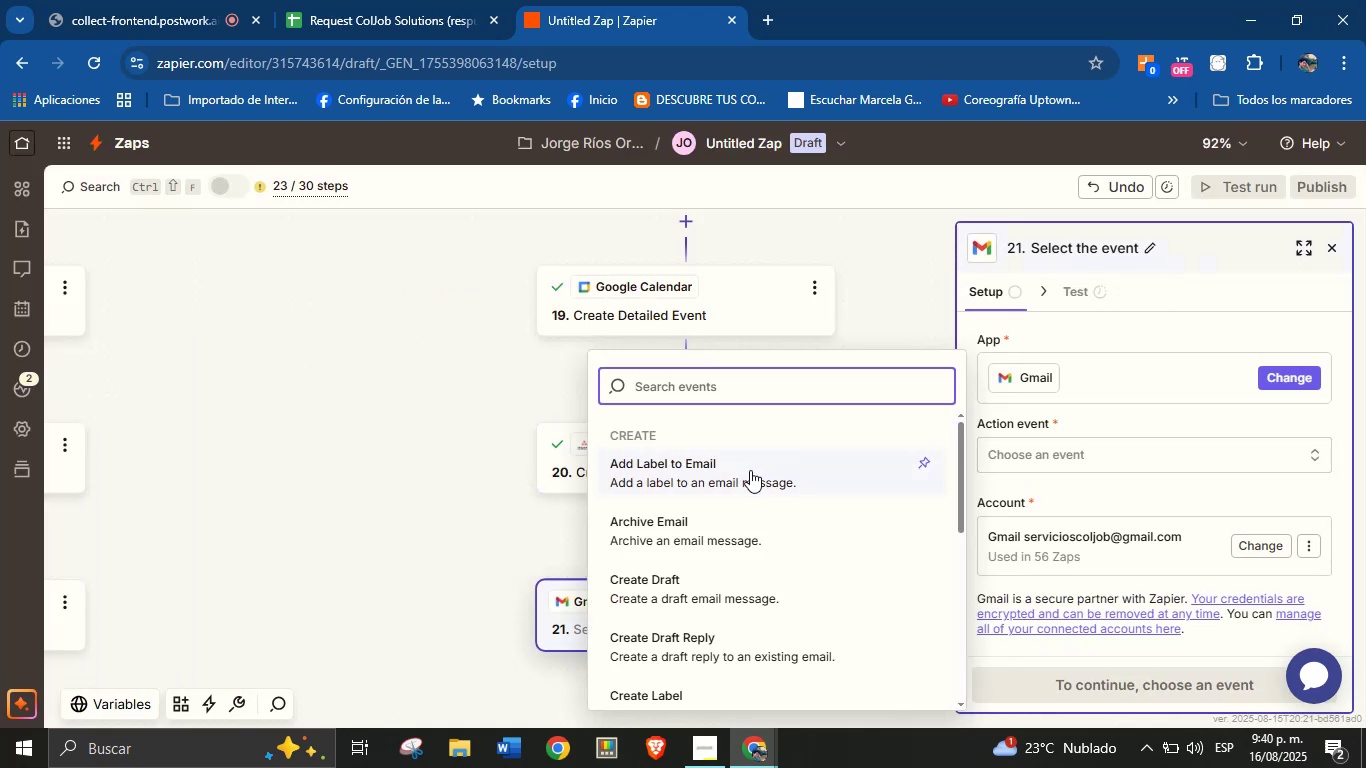 
type(send)
 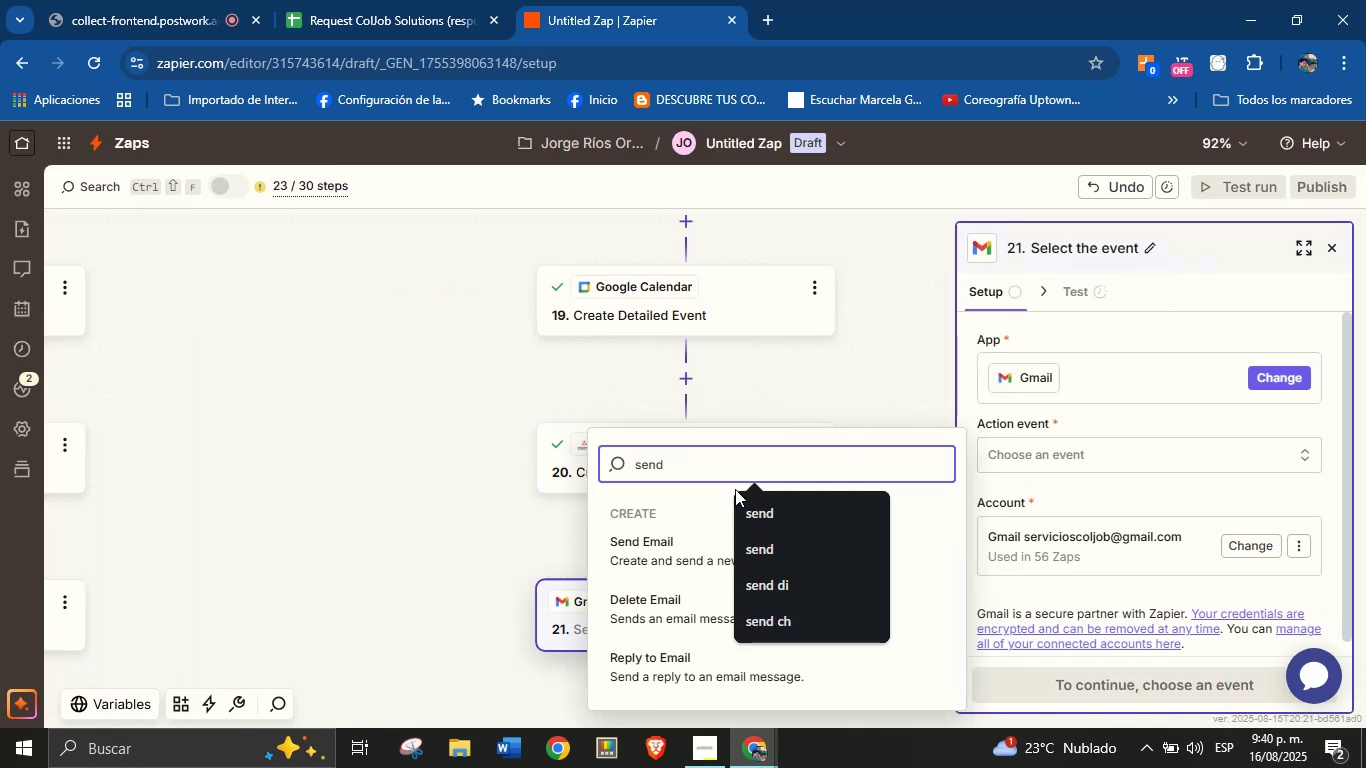 
left_click([685, 538])
 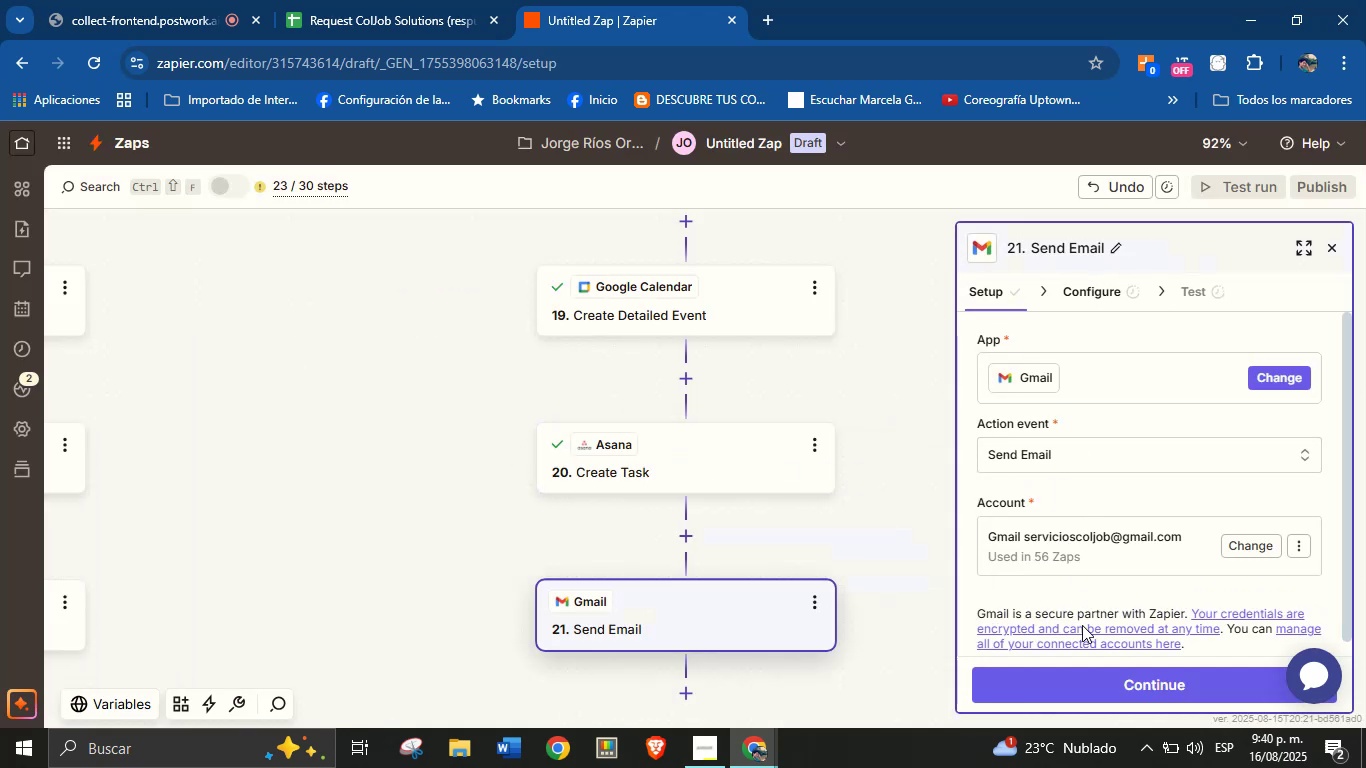 
left_click([1103, 680])
 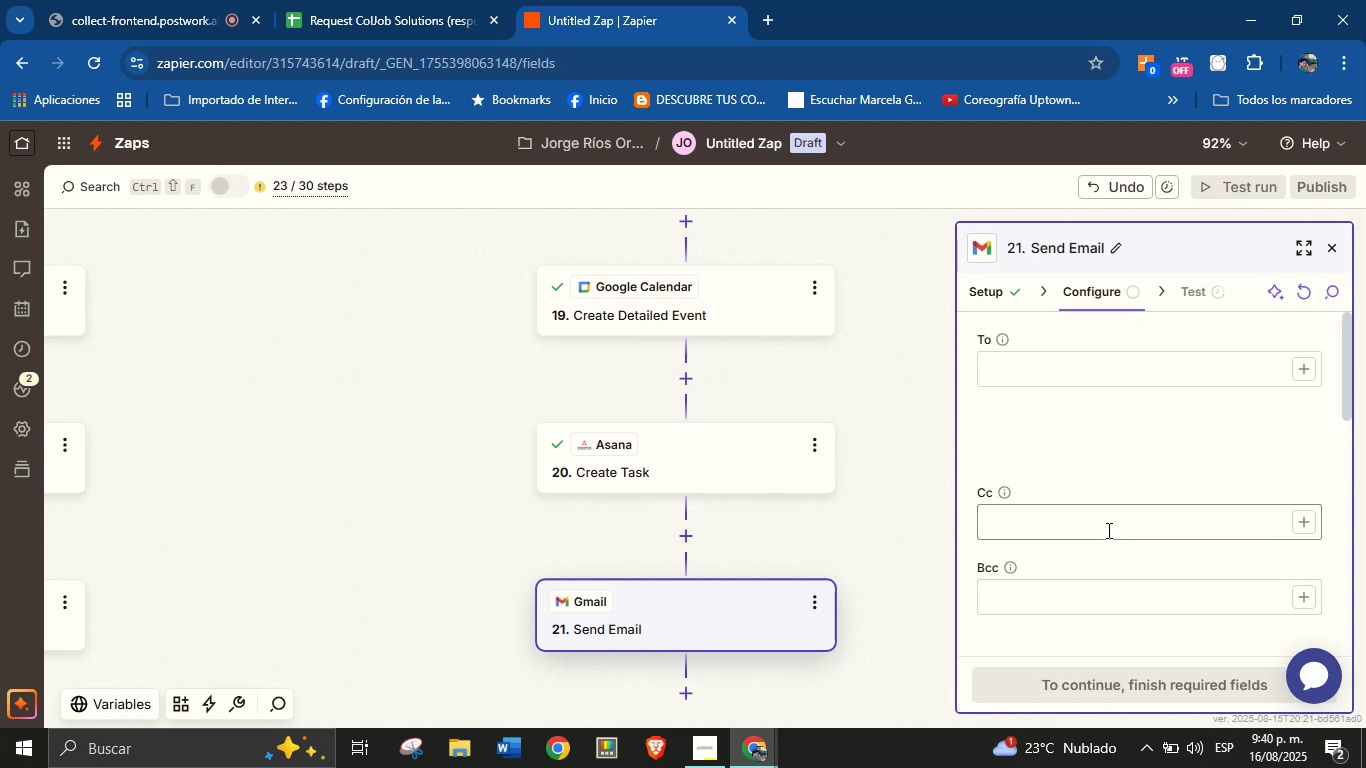 
mouse_move([1117, 368])
 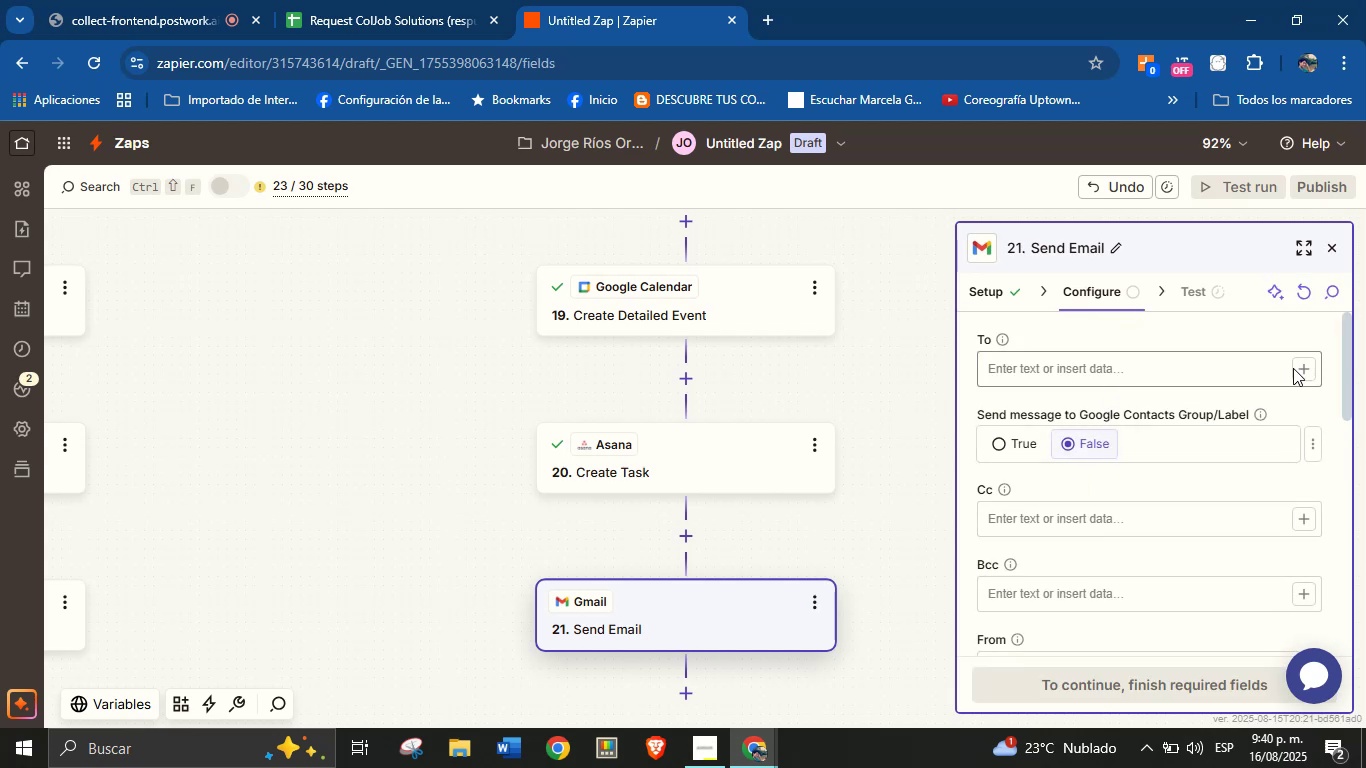 
left_click([1295, 366])
 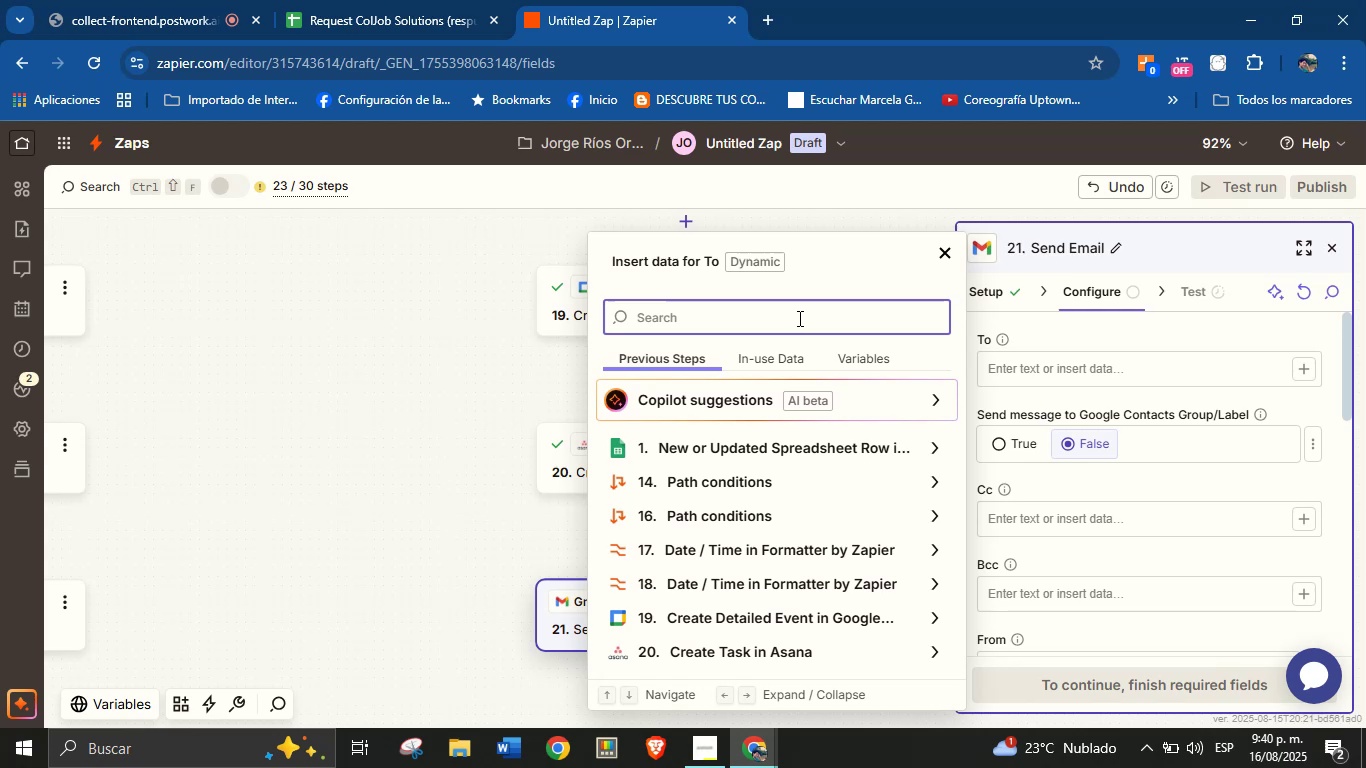 
wait(5.87)
 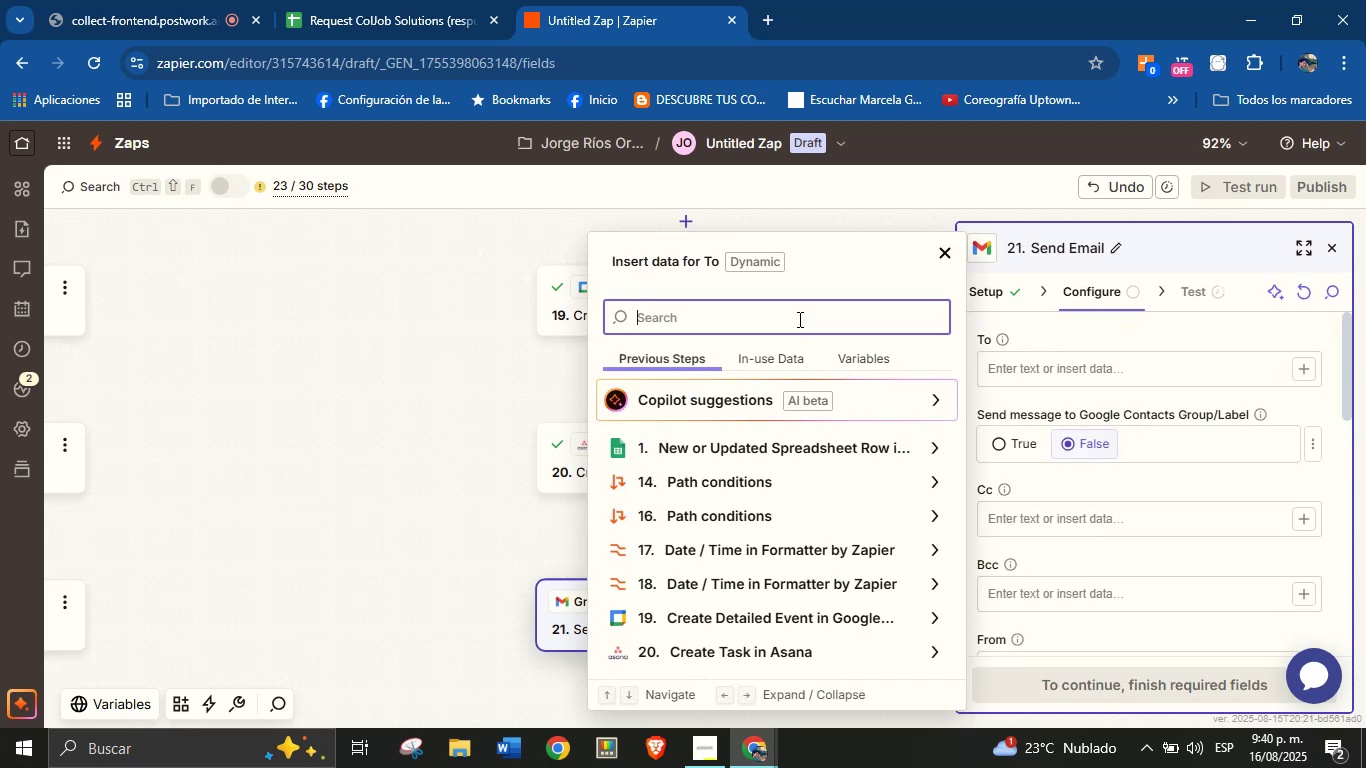 
type(send)
key(Backspace)
key(Backspace)
key(Backspace)
key(Backspace)
type(cor)
 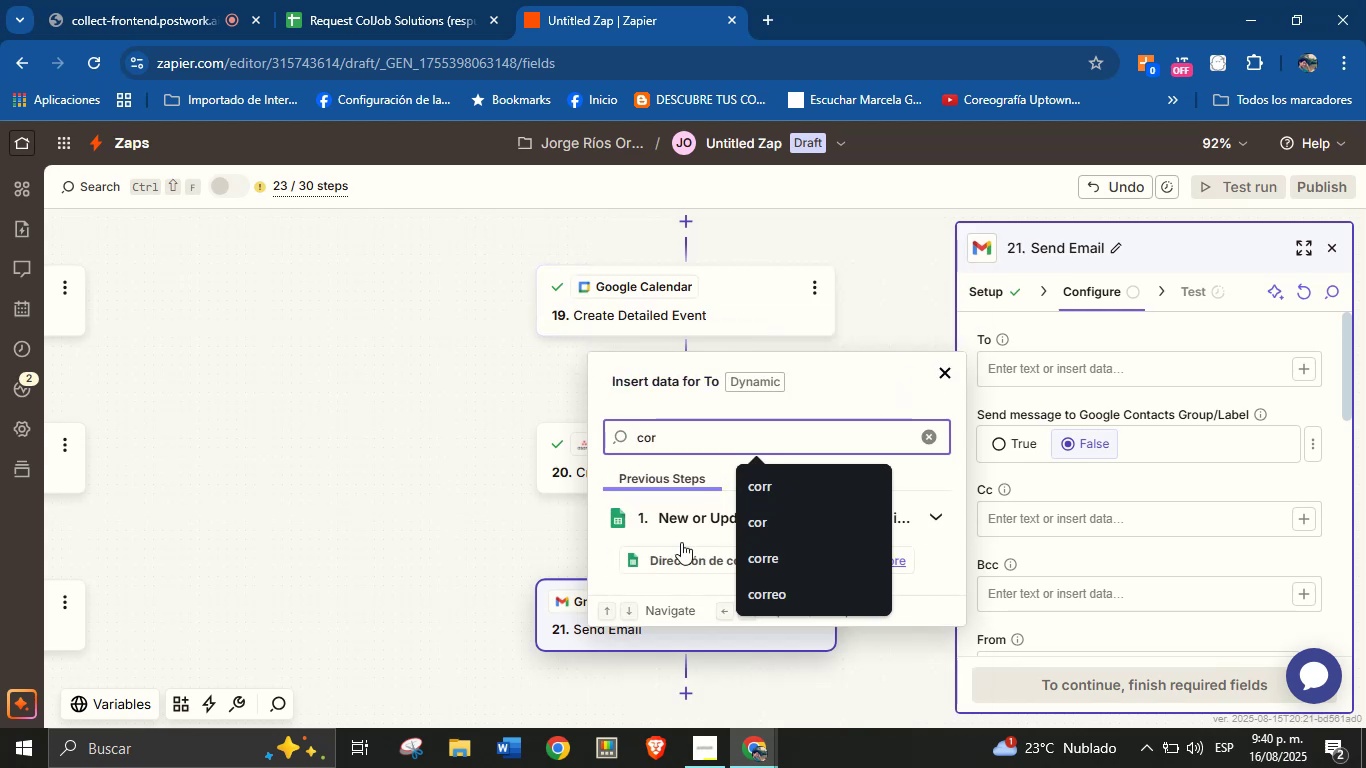 
left_click([671, 550])
 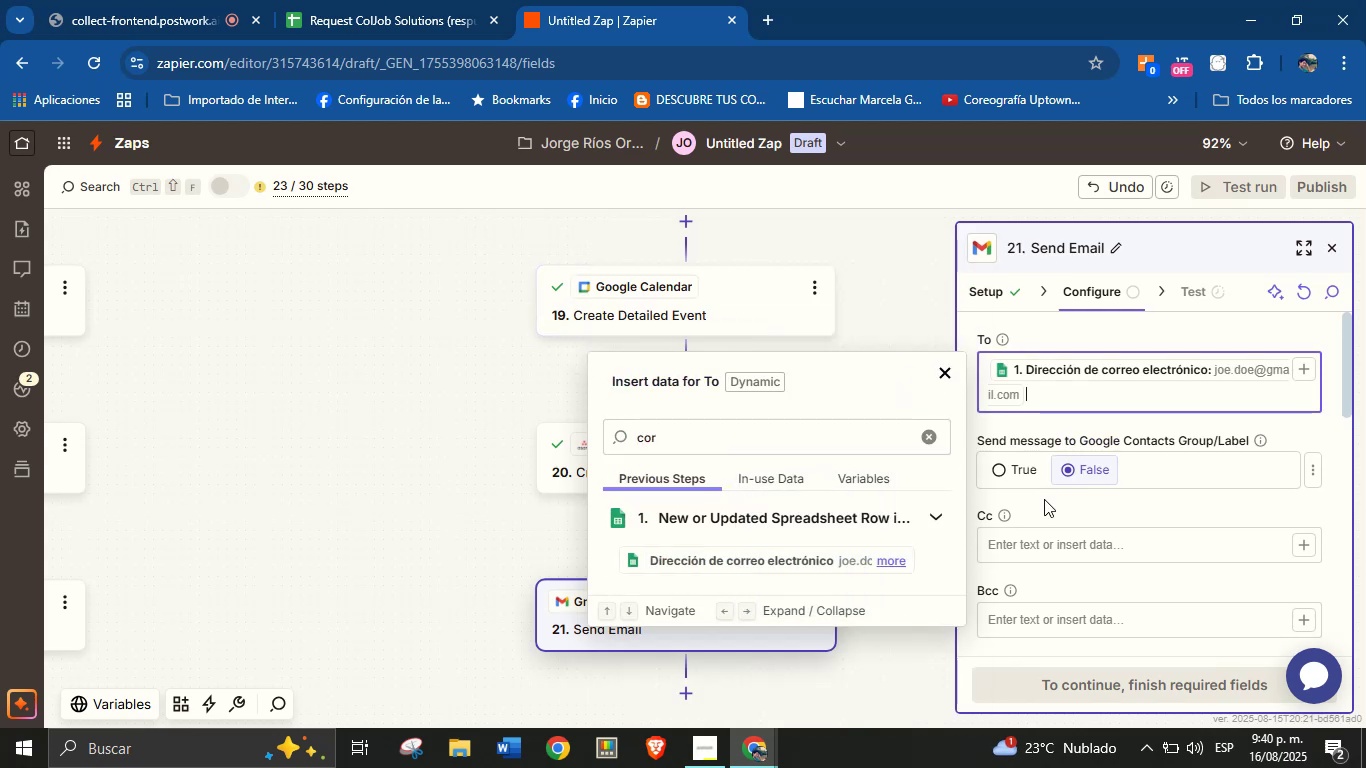 
left_click([1076, 498])
 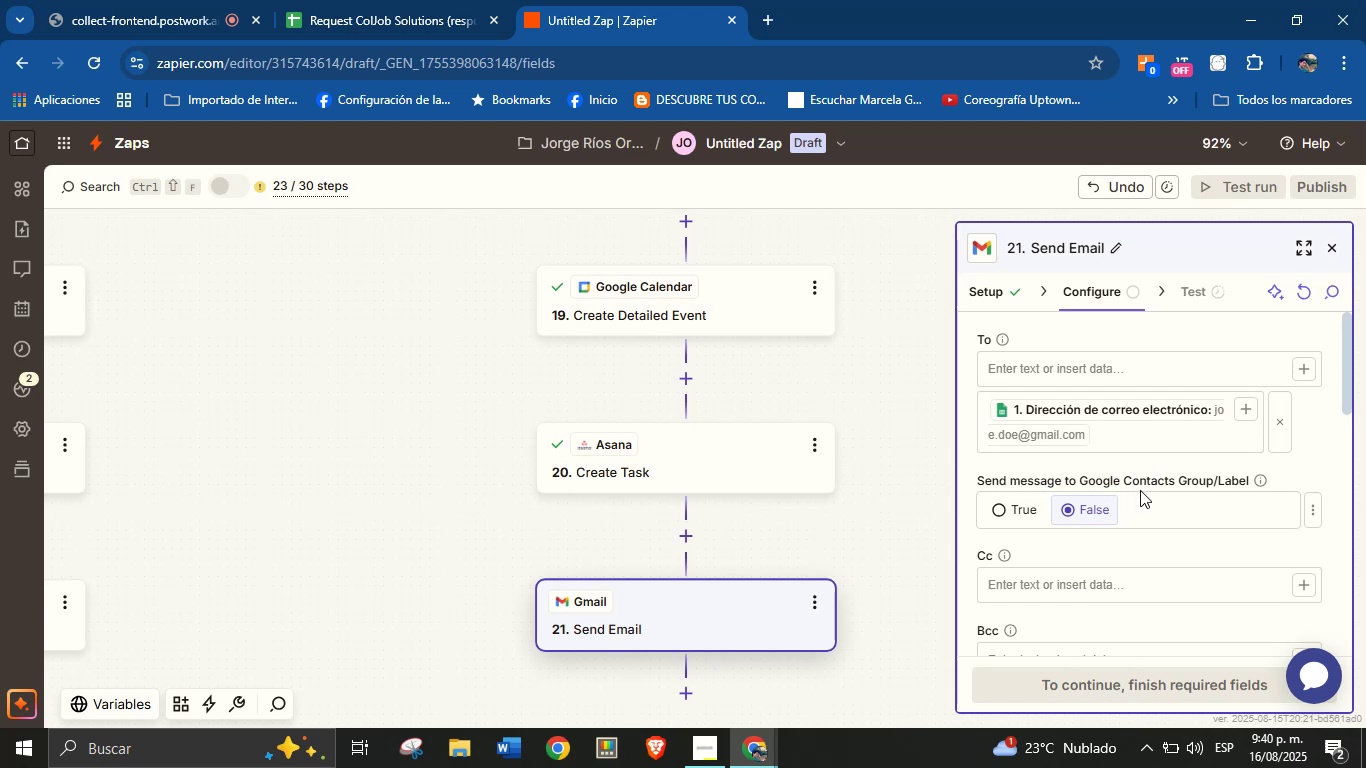 
wait(7.12)
 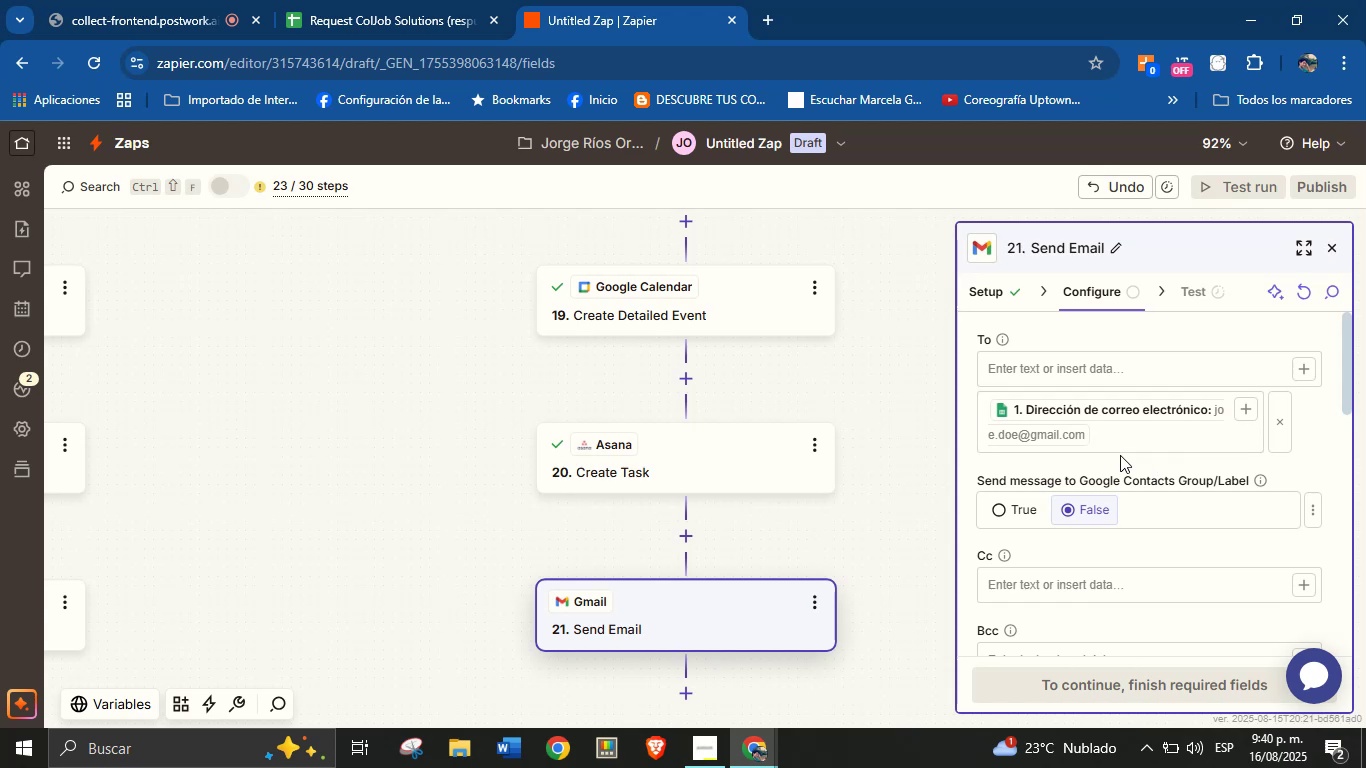 
scroll: coordinate [1124, 466], scroll_direction: down, amount: 3.0
 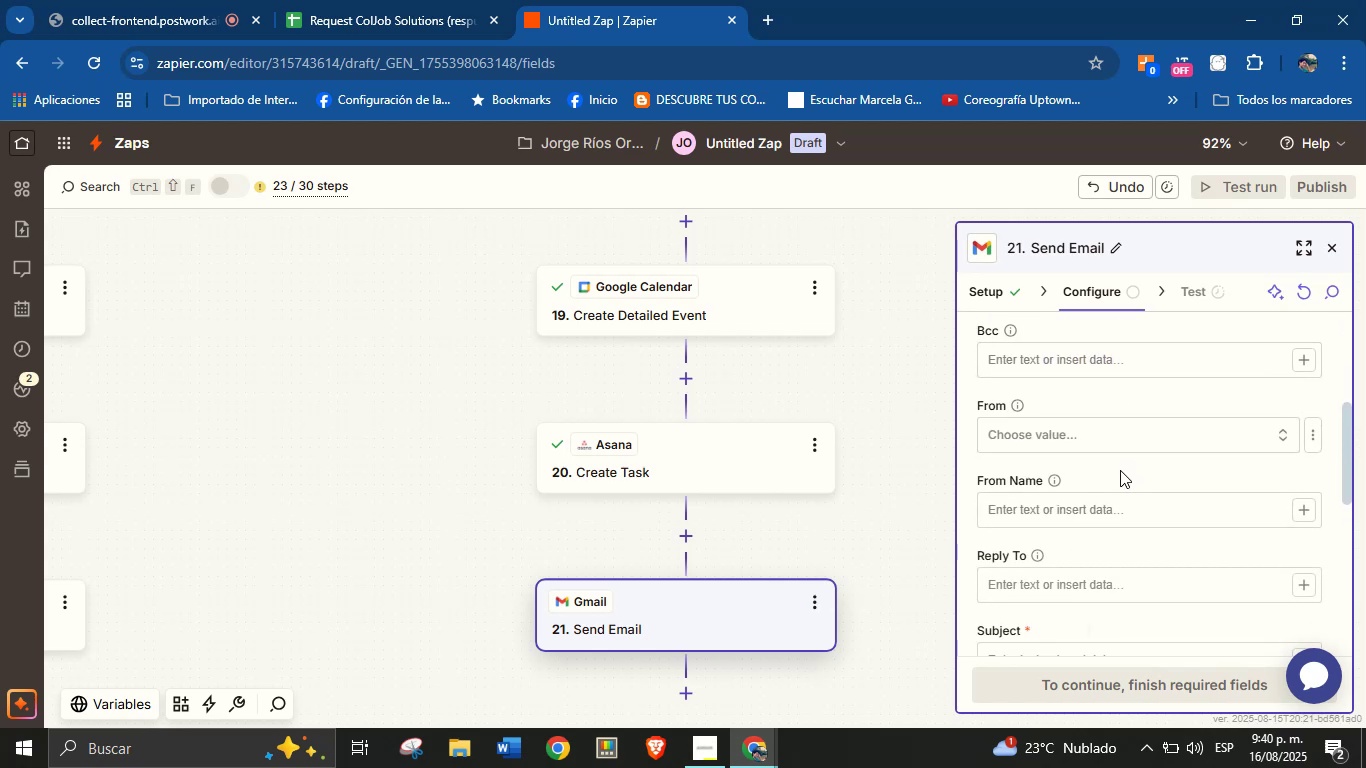 
left_click([1115, 515])
 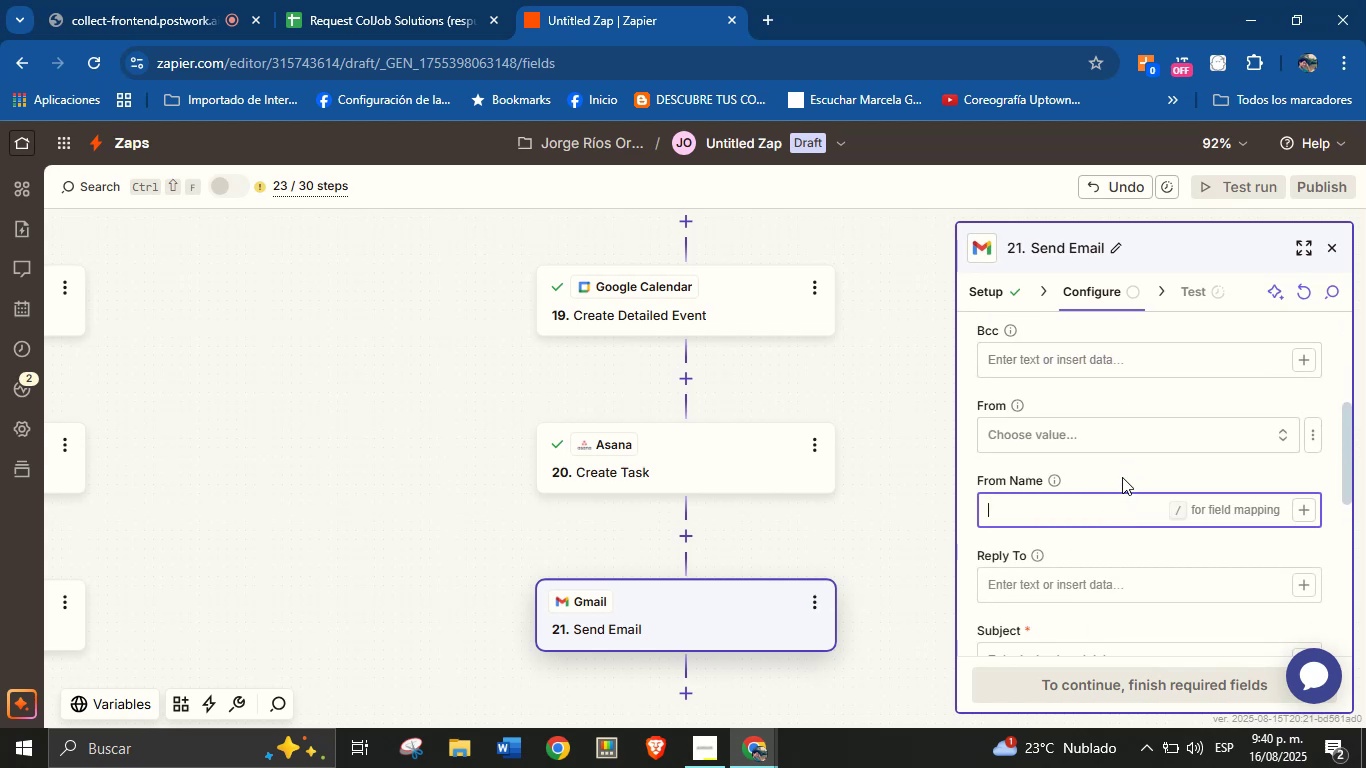 
left_click([1122, 475])
 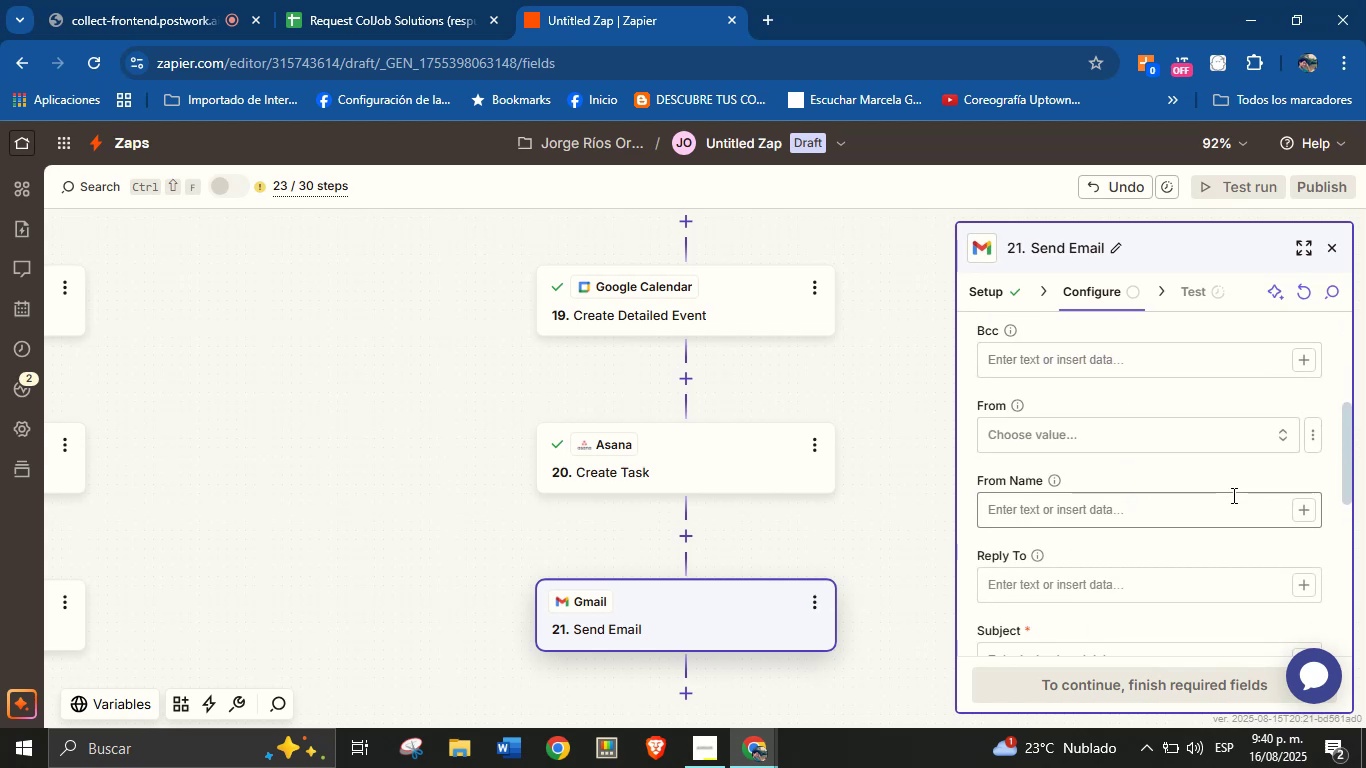 
left_click([1229, 510])
 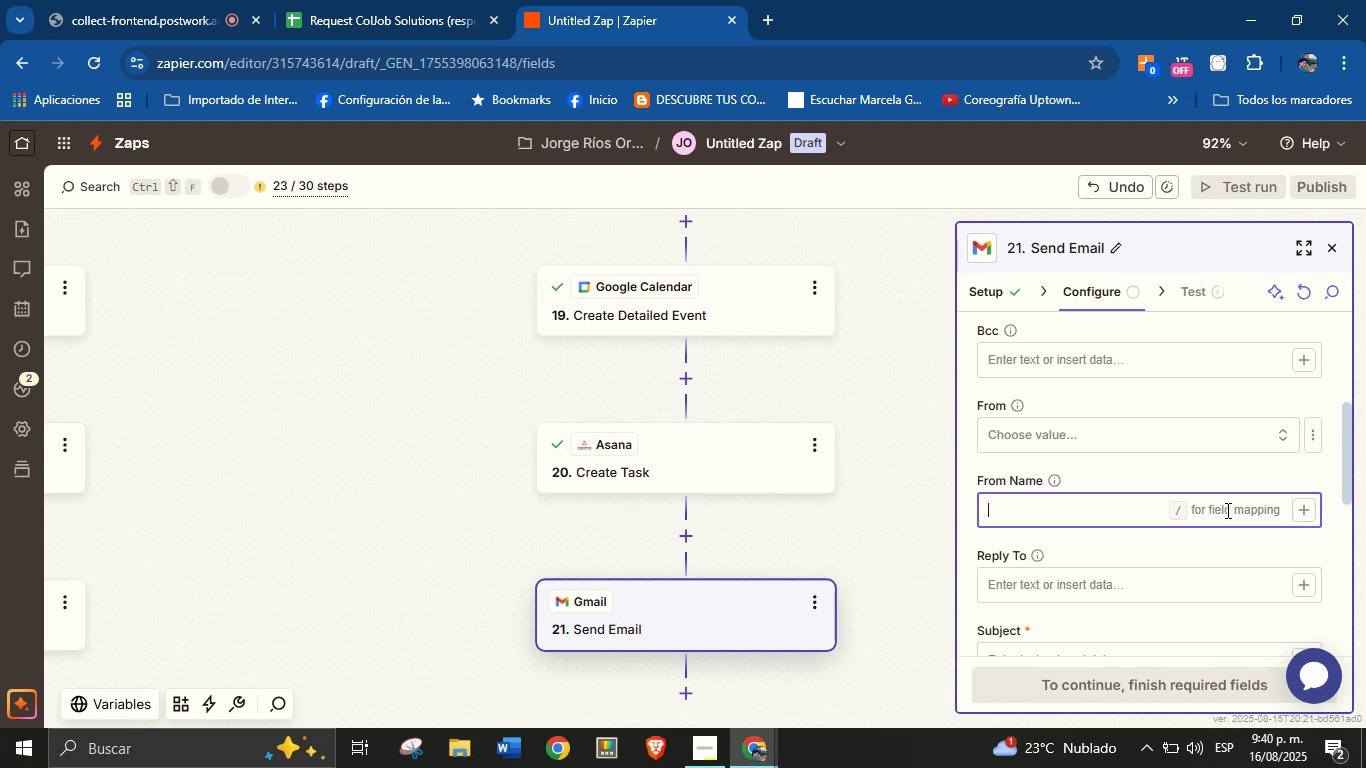 
type(Jorge from ColJob)
 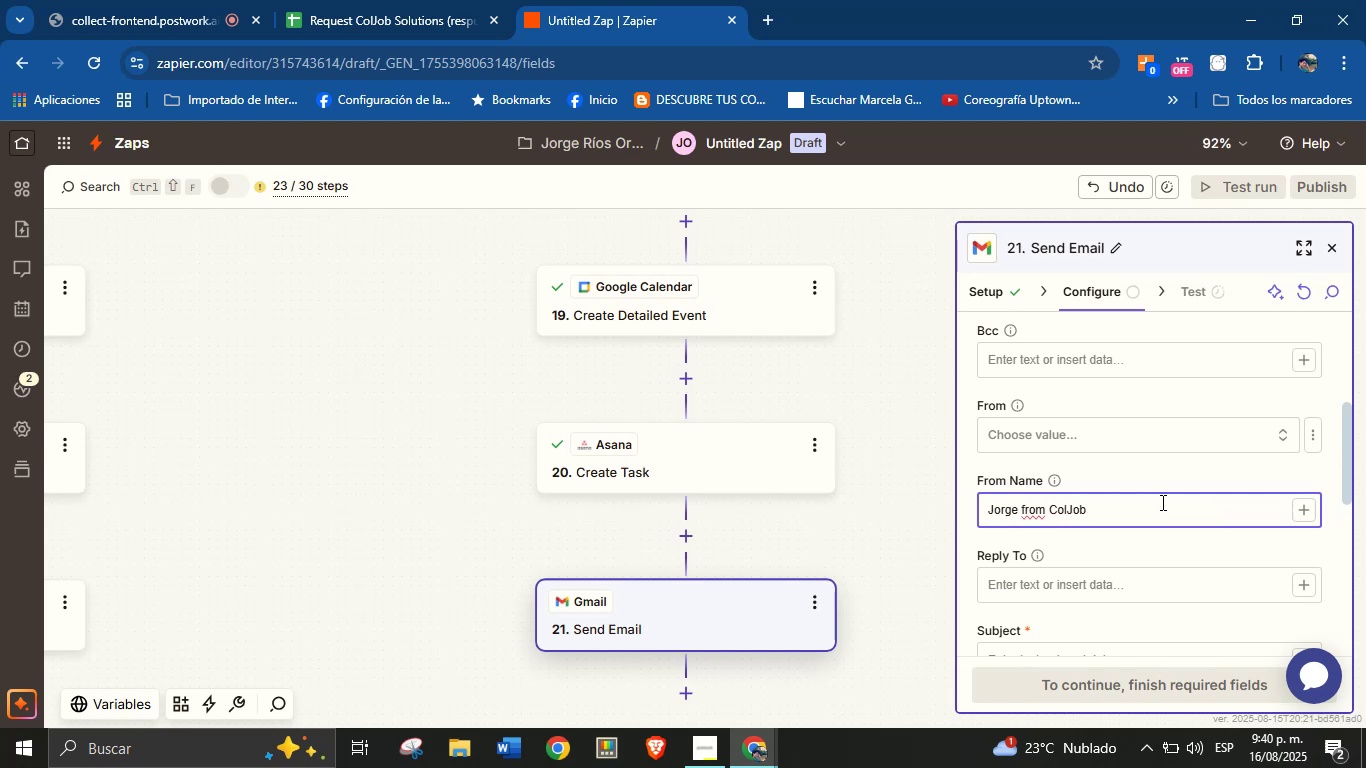 
left_click([1161, 467])
 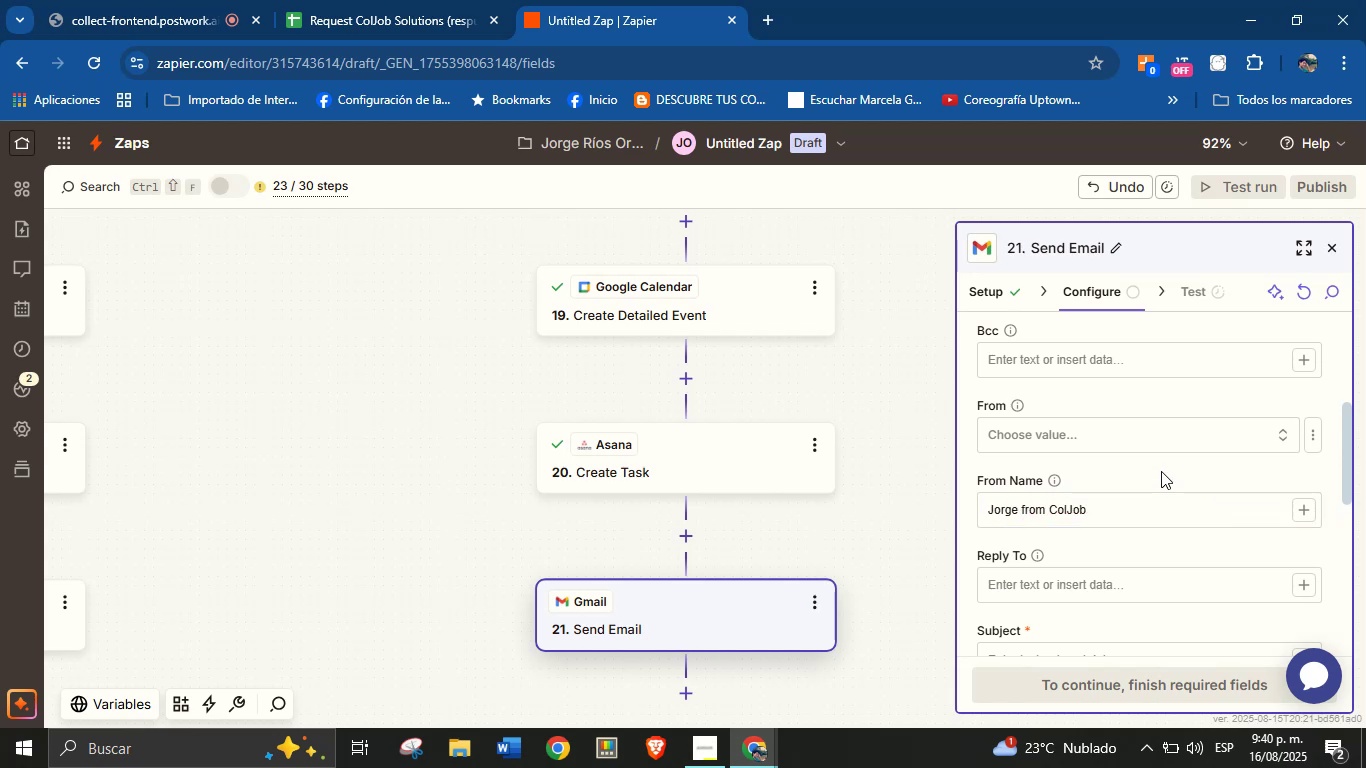 
scroll: coordinate [1161, 469], scroll_direction: down, amount: 1.0
 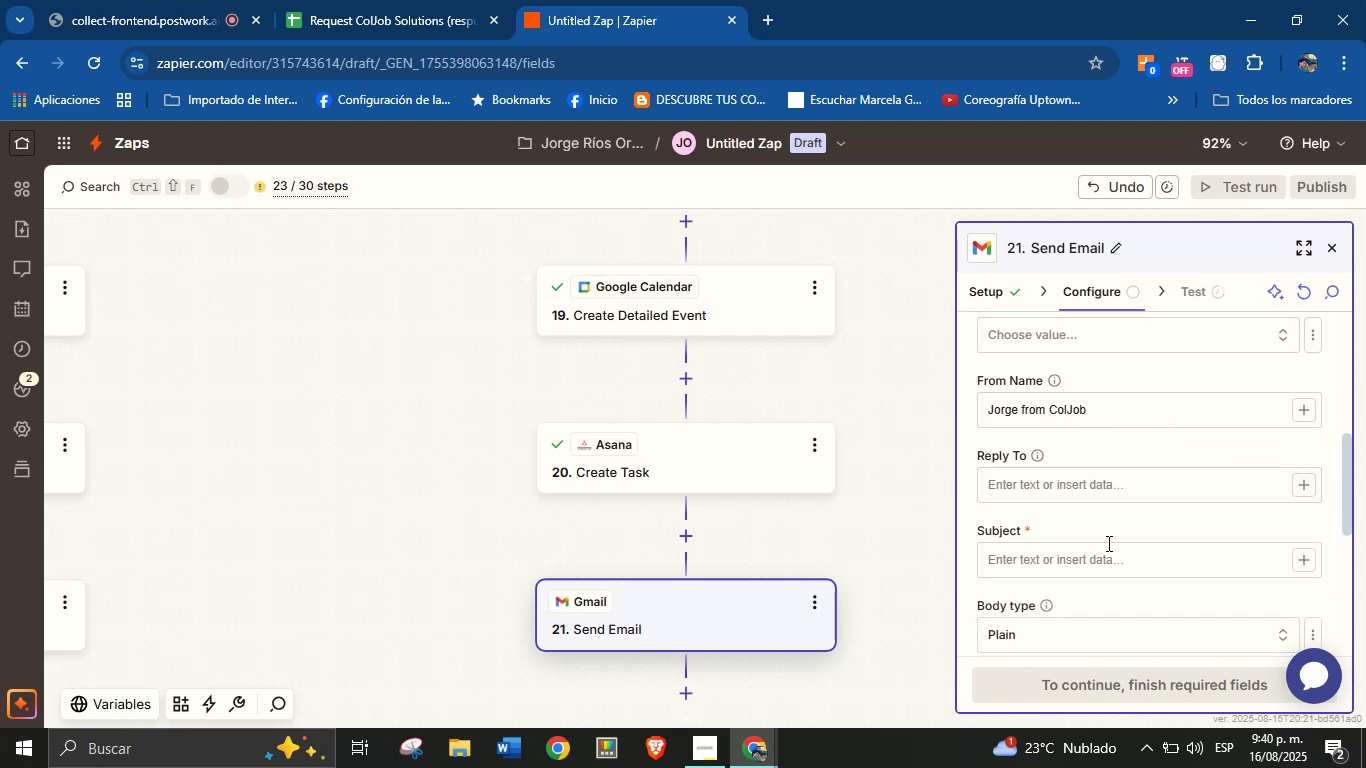 
left_click([1106, 550])
 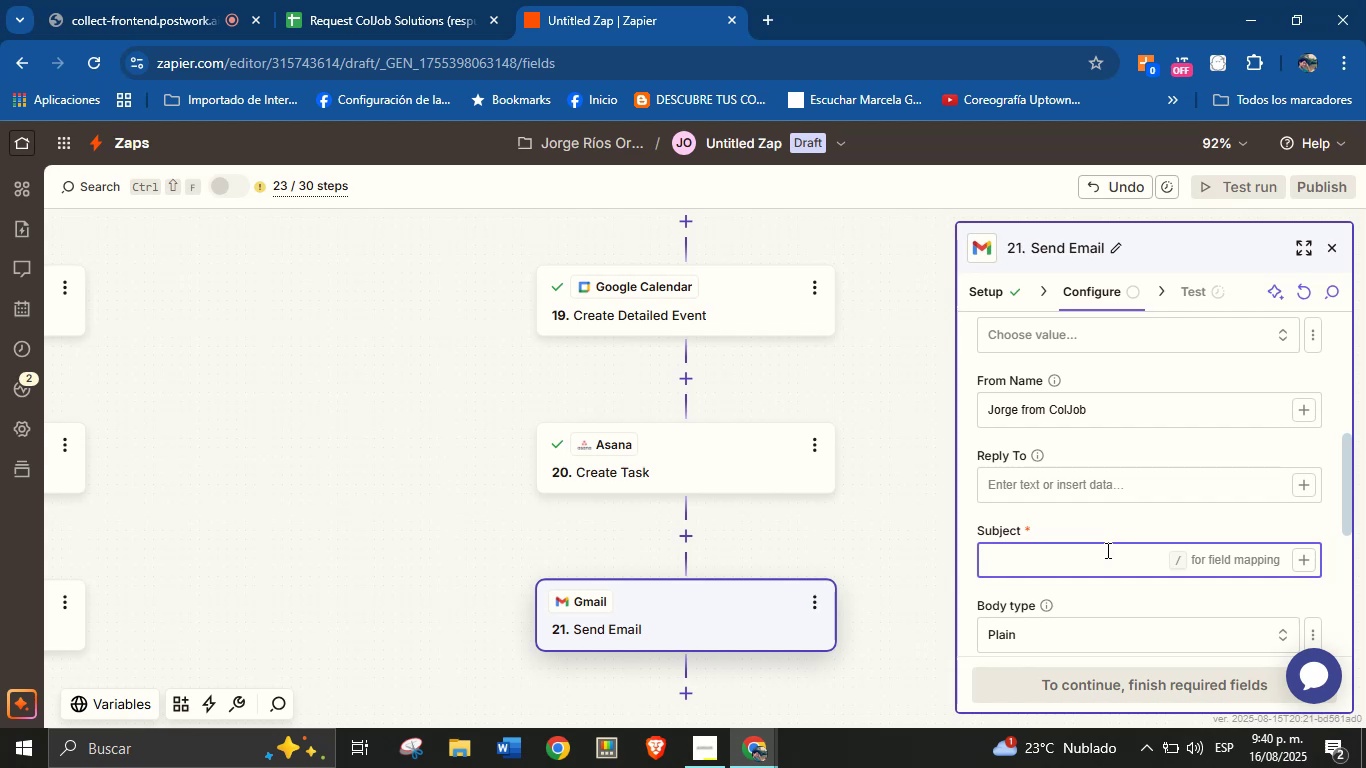 
type(Thank you for requesting our services!)
 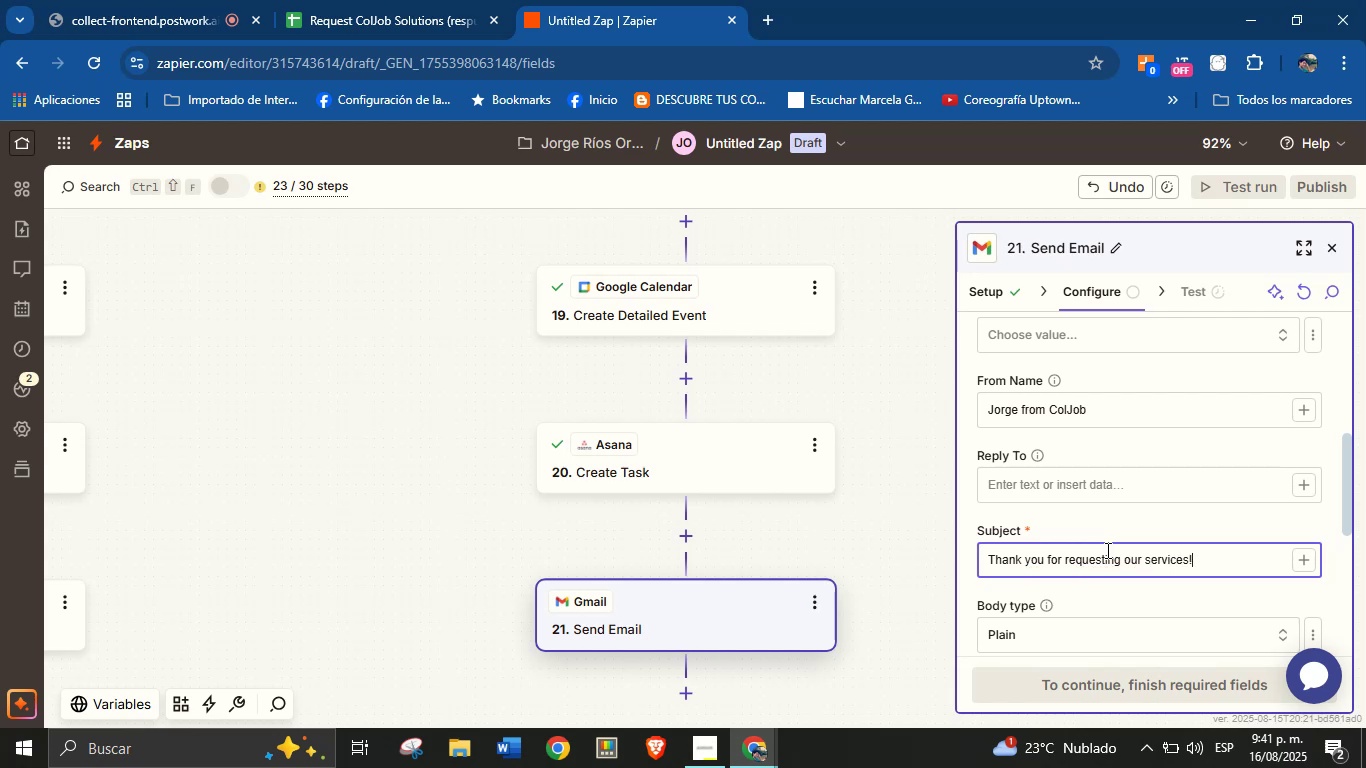 
scroll: coordinate [1107, 516], scroll_direction: down, amount: 1.0
 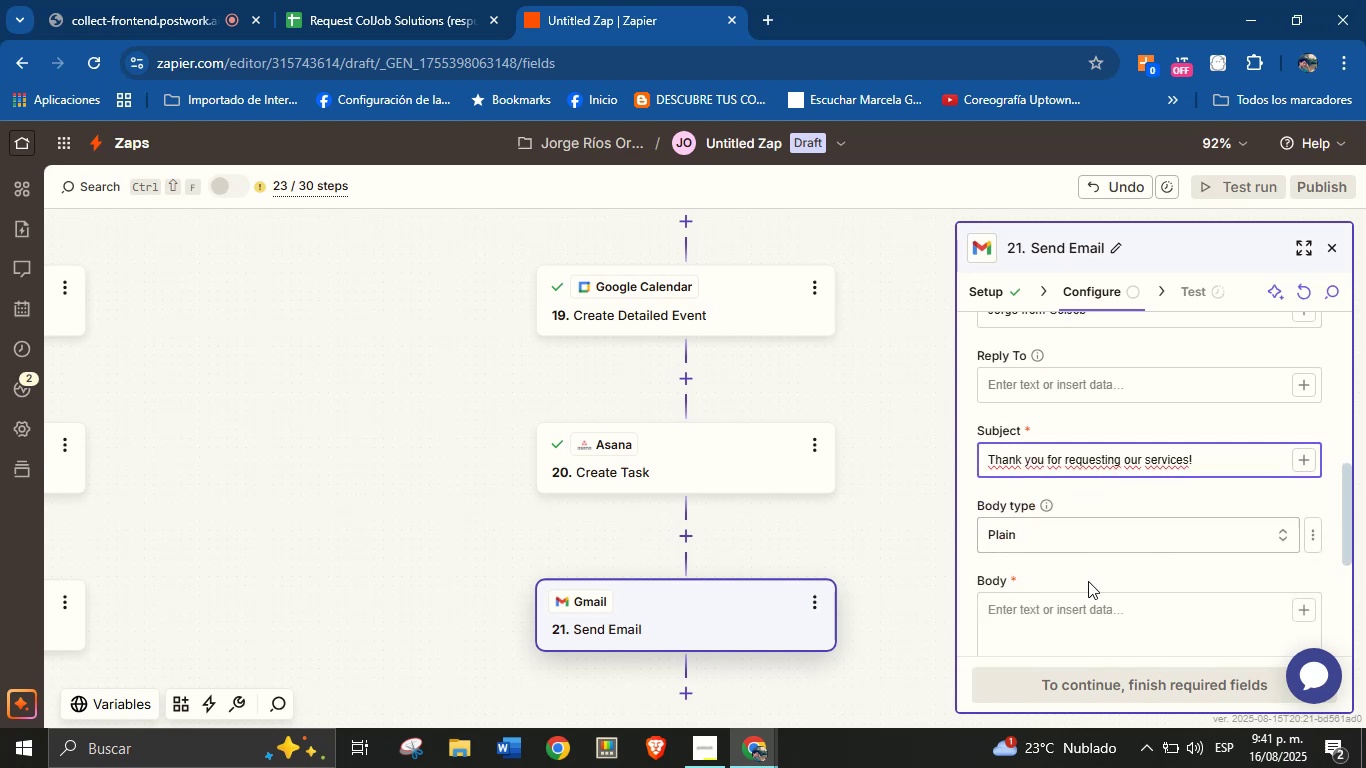 
left_click([1080, 611])
 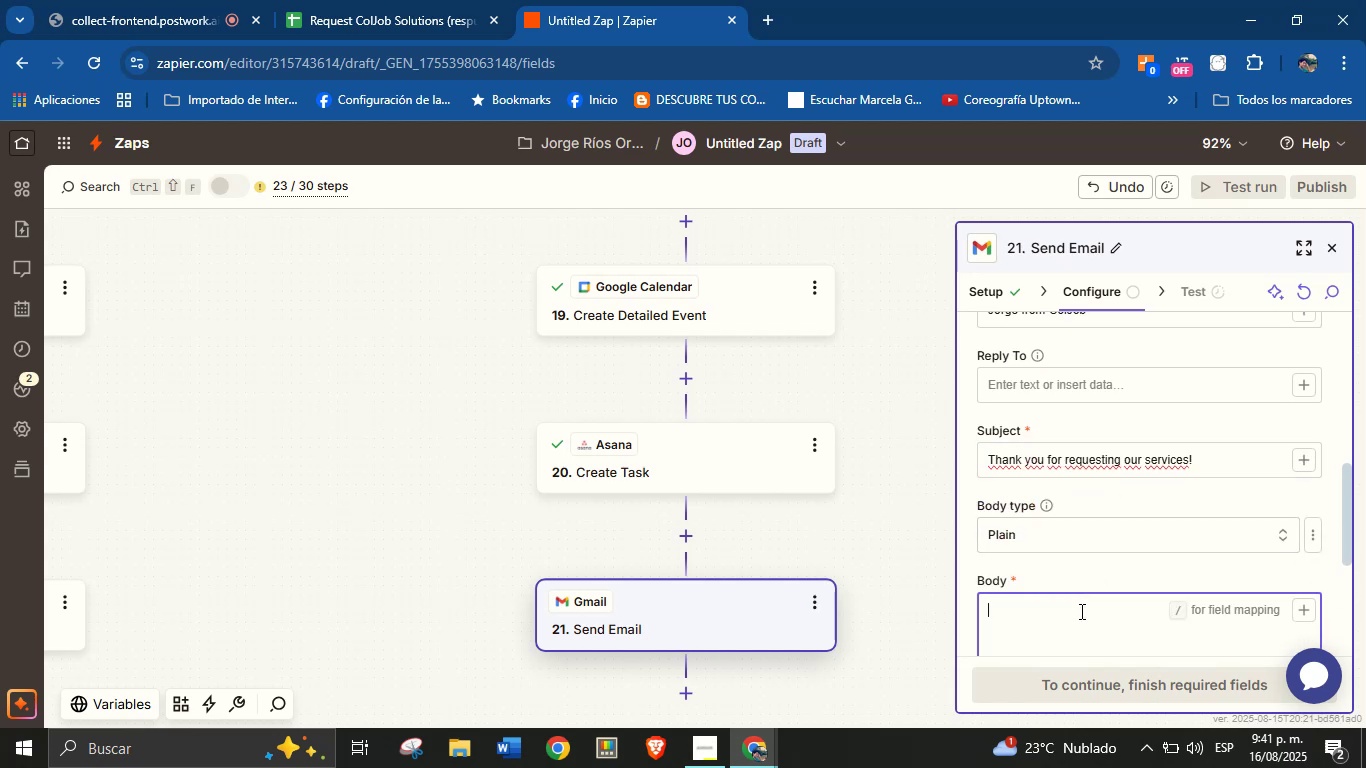 
key(CapsLock)
 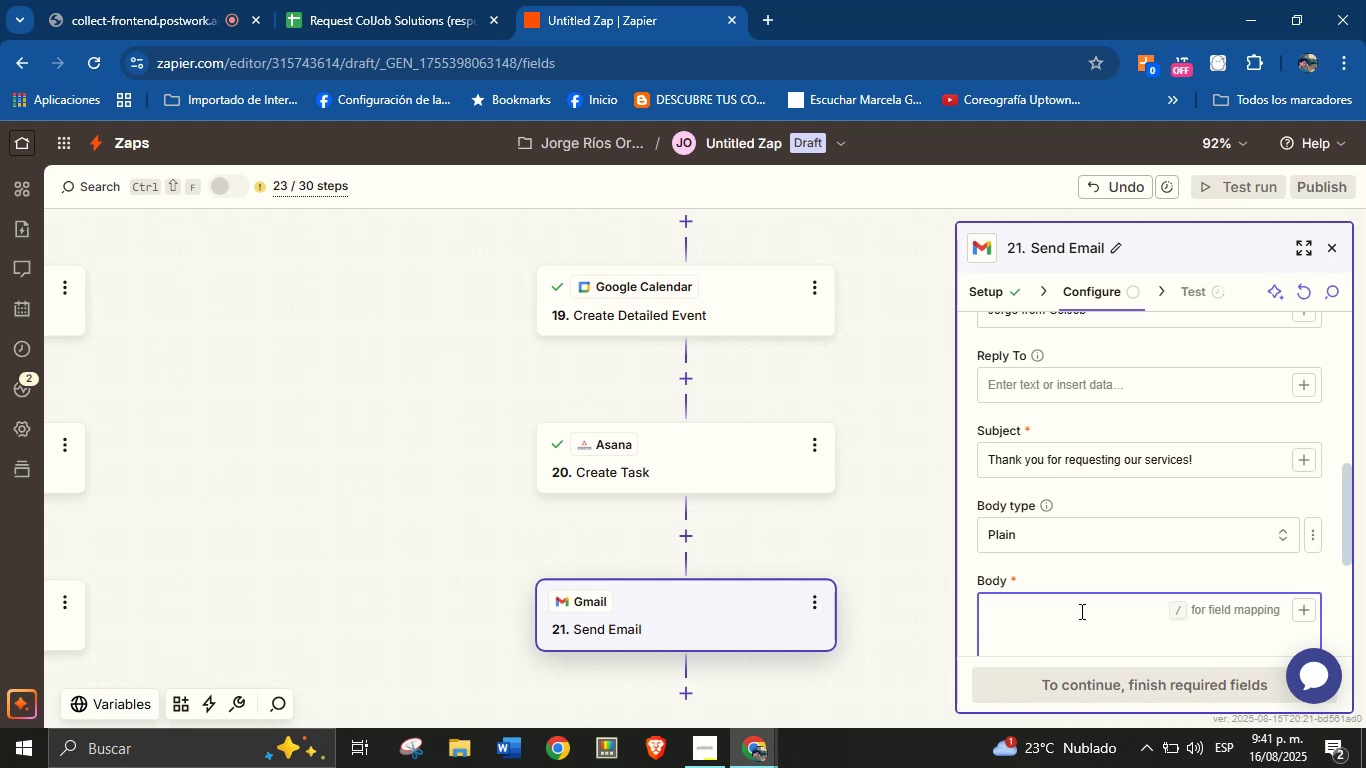 
wait(18.34)
 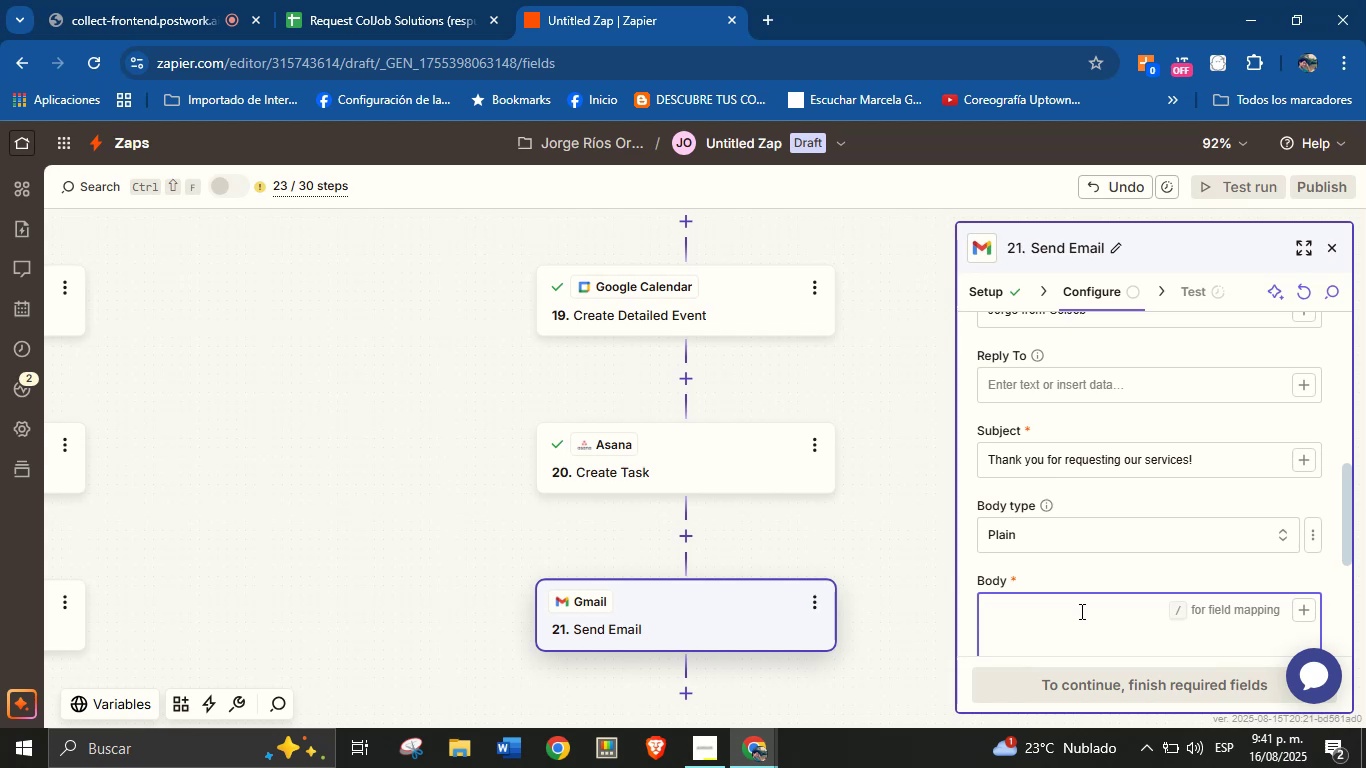 
type(Hello )
 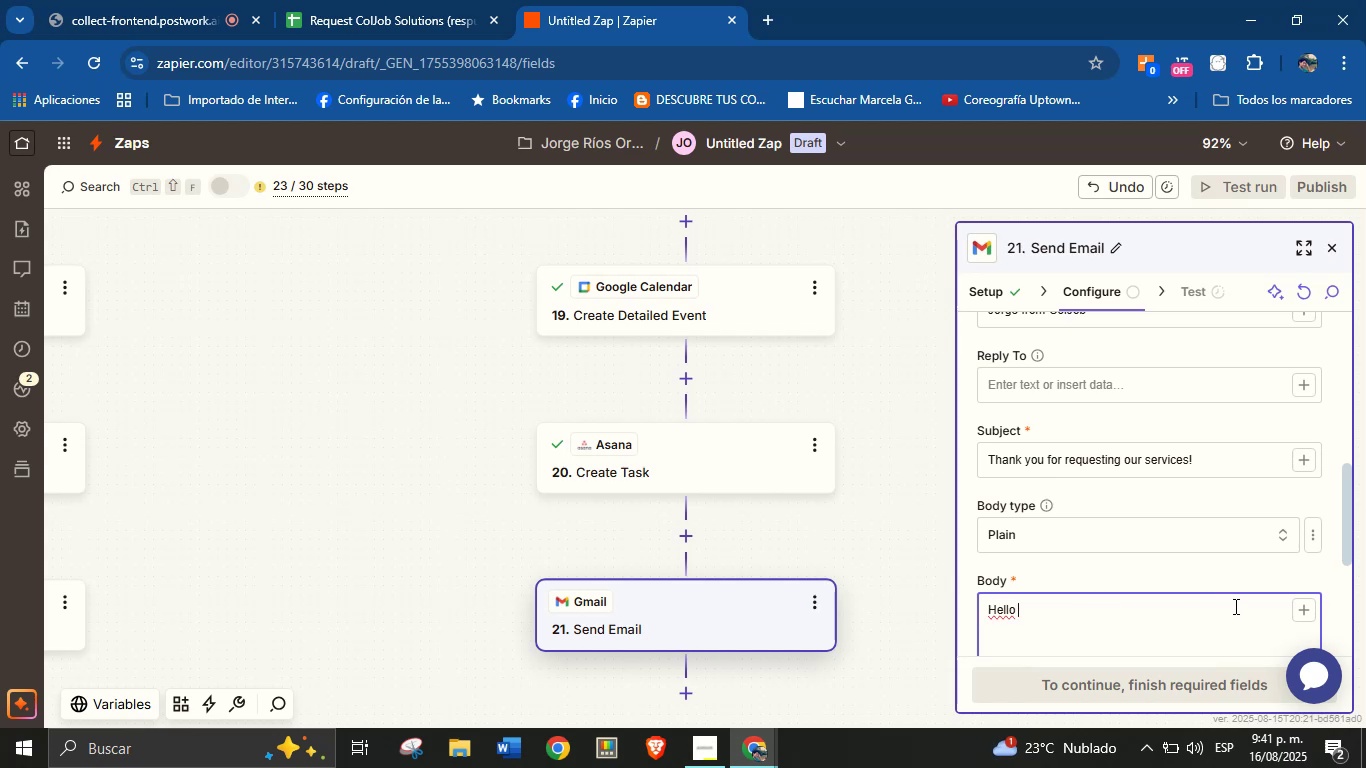 
left_click([1295, 609])
 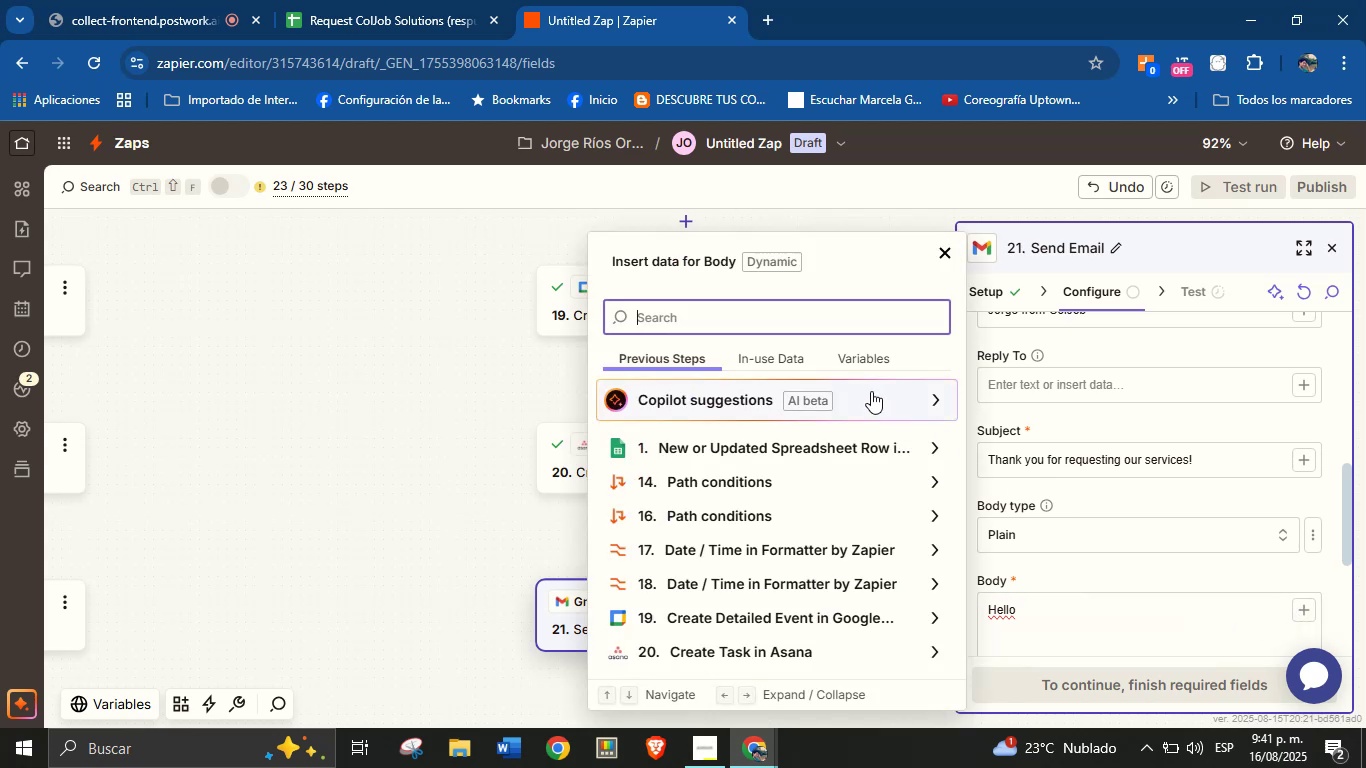 
type(name)
 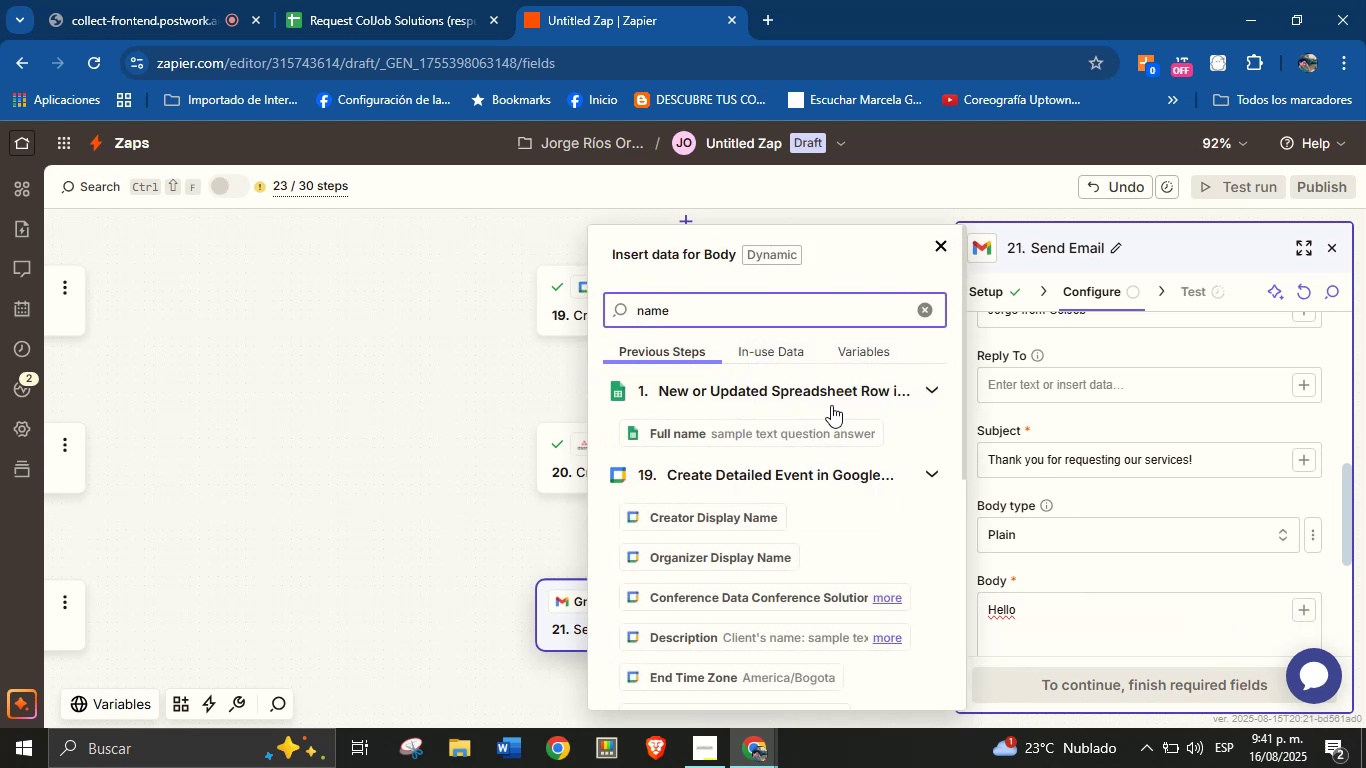 
left_click([792, 430])
 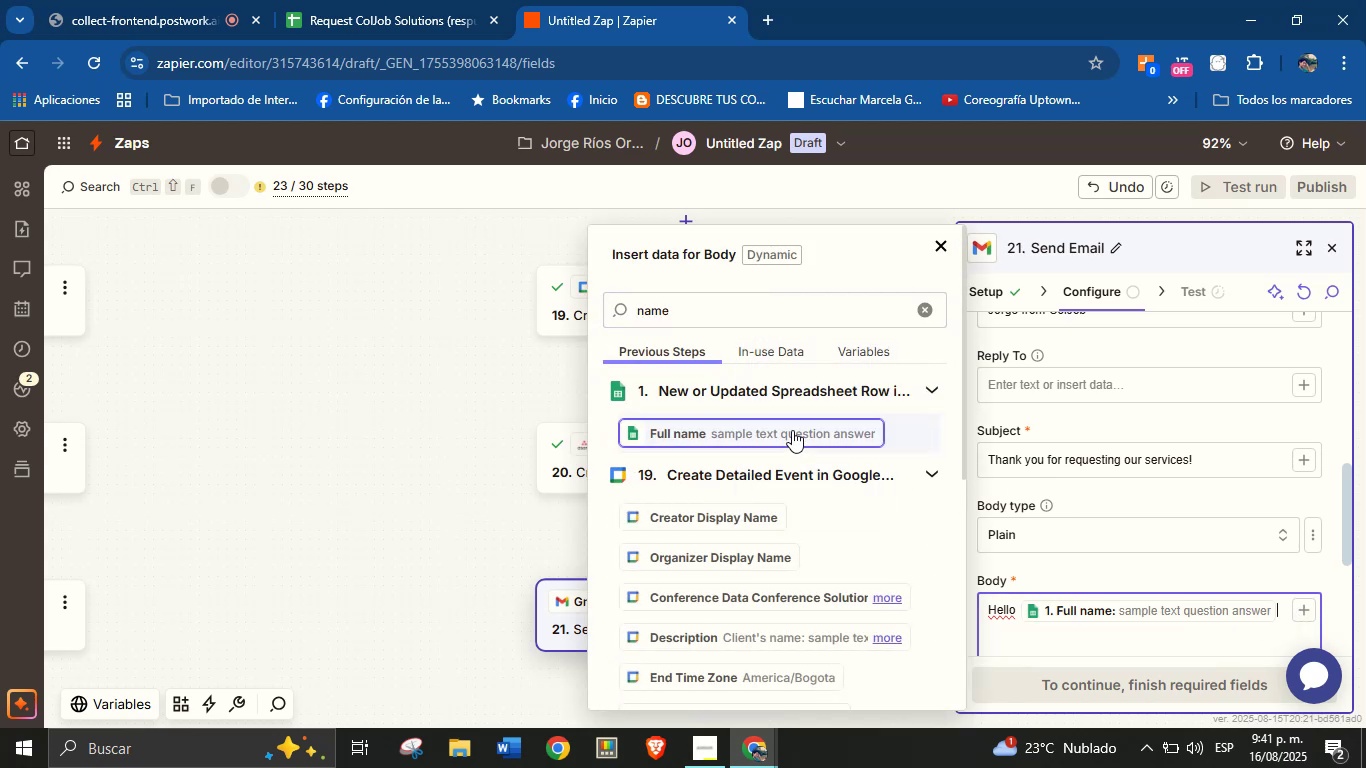 
key(Shift+1)
 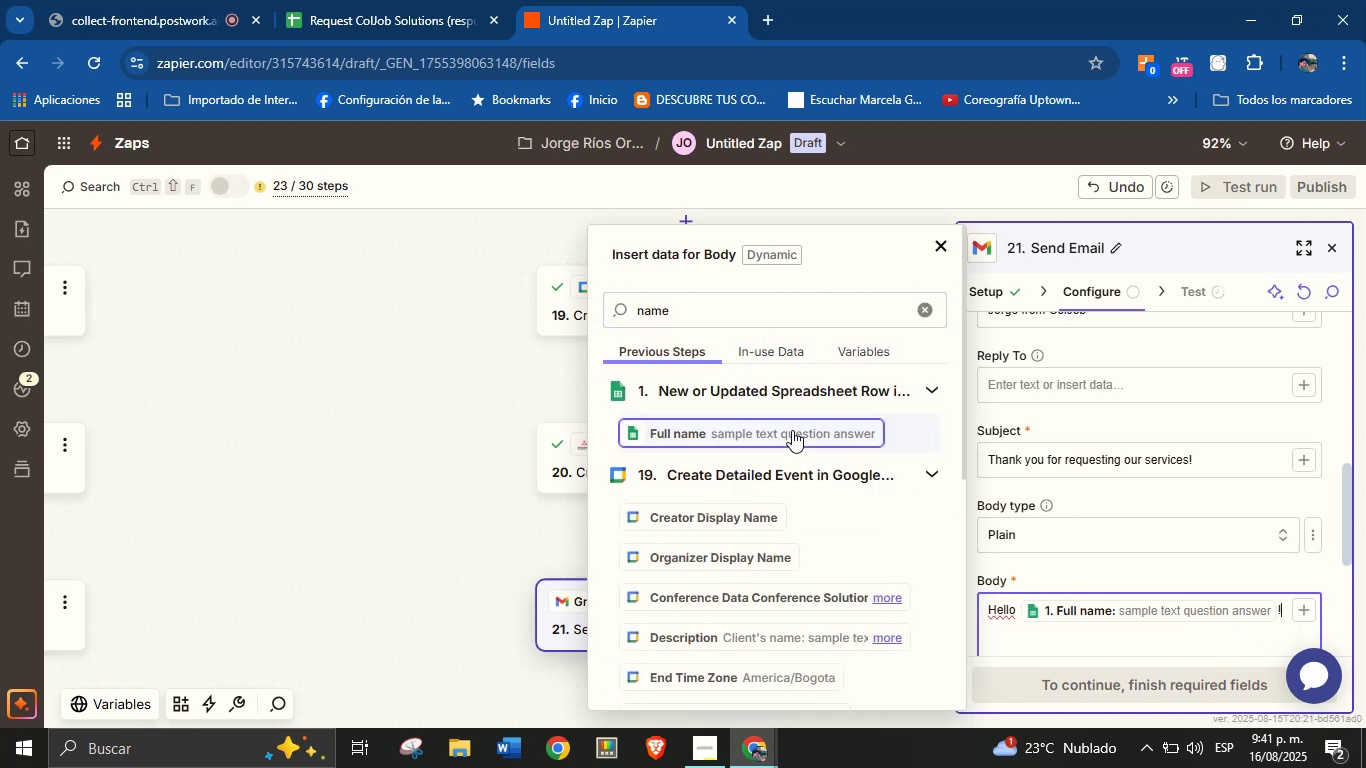 
key(Enter)
 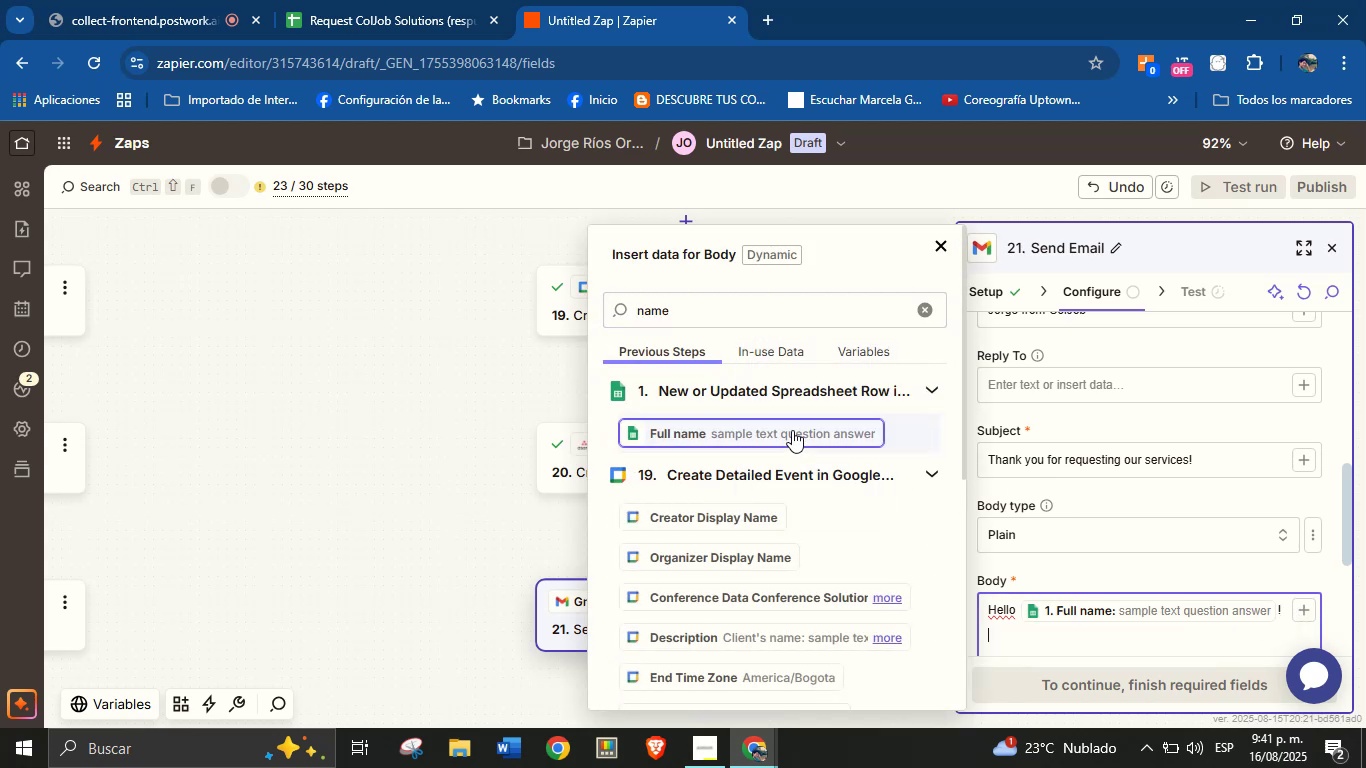 
key(Enter)
 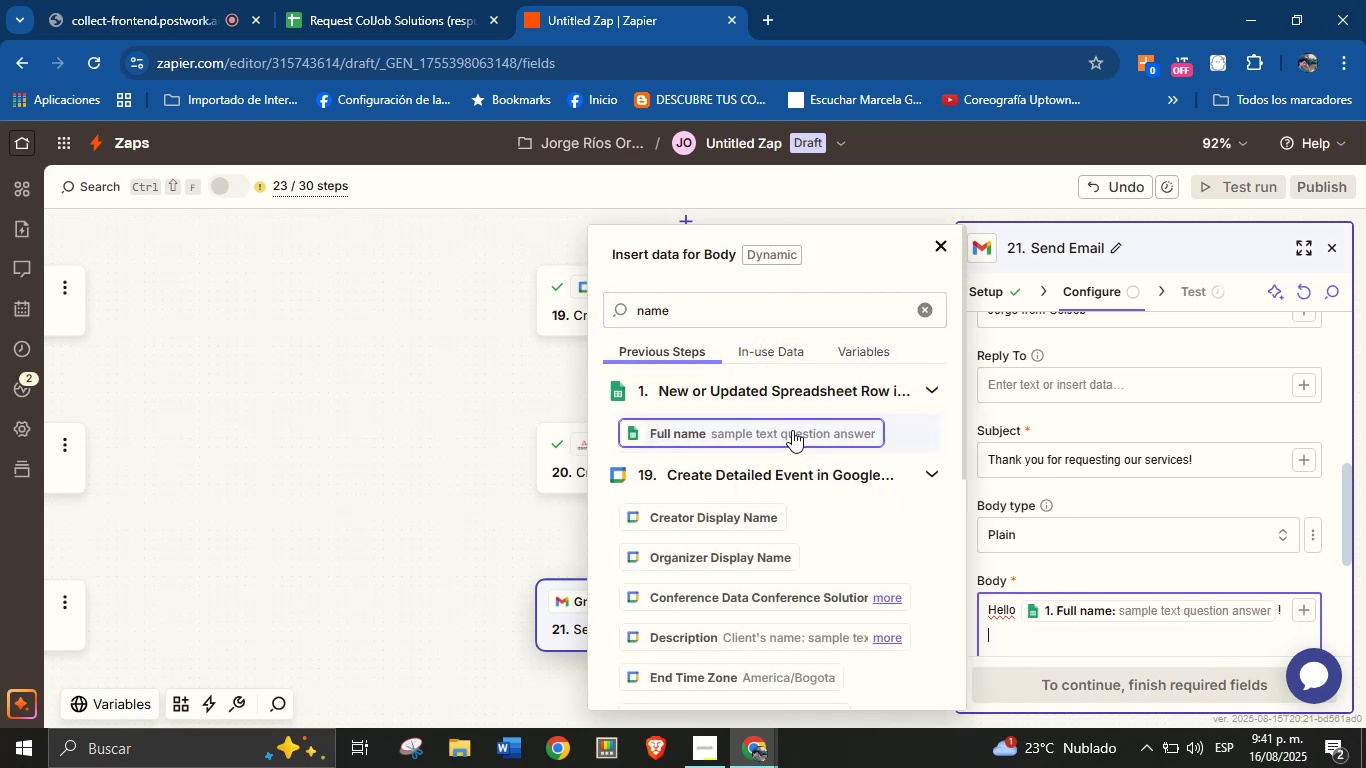 
type(Thank you for choosing our services!)
 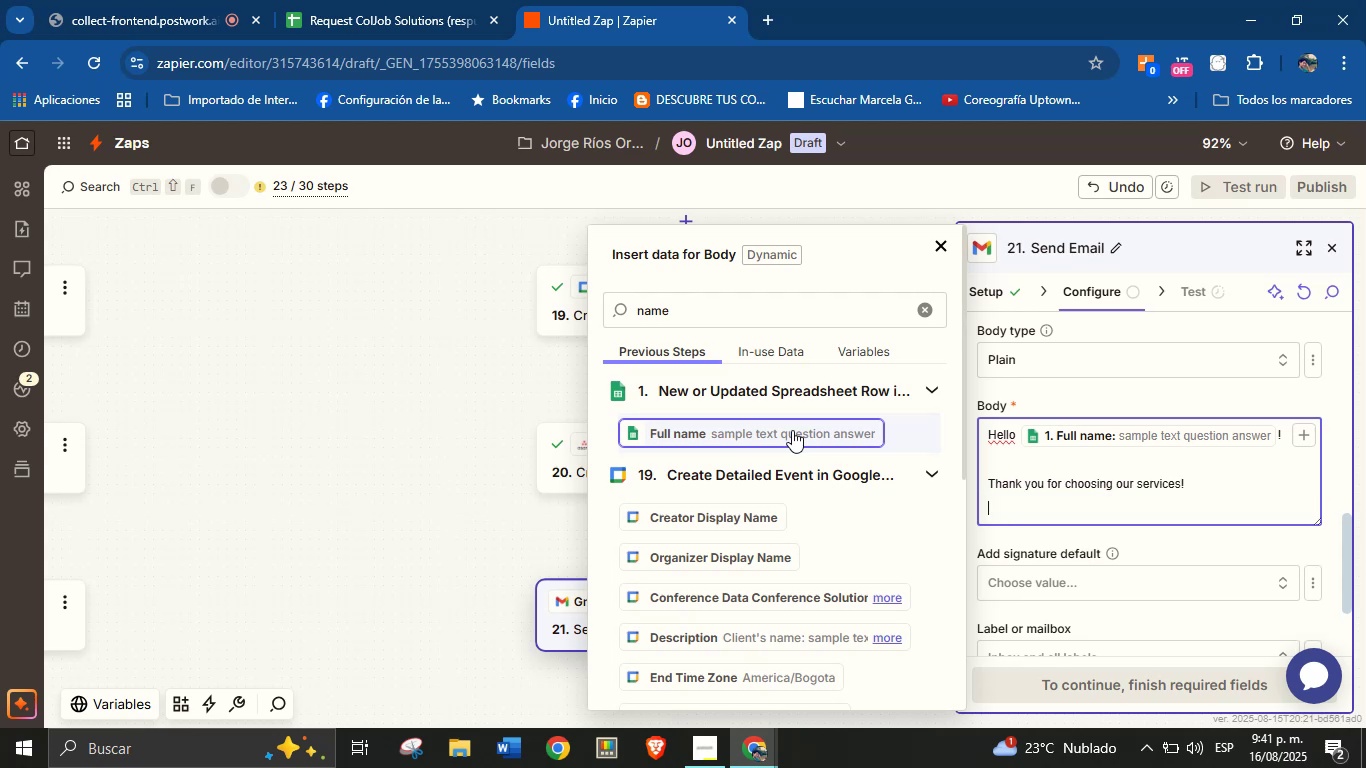 
 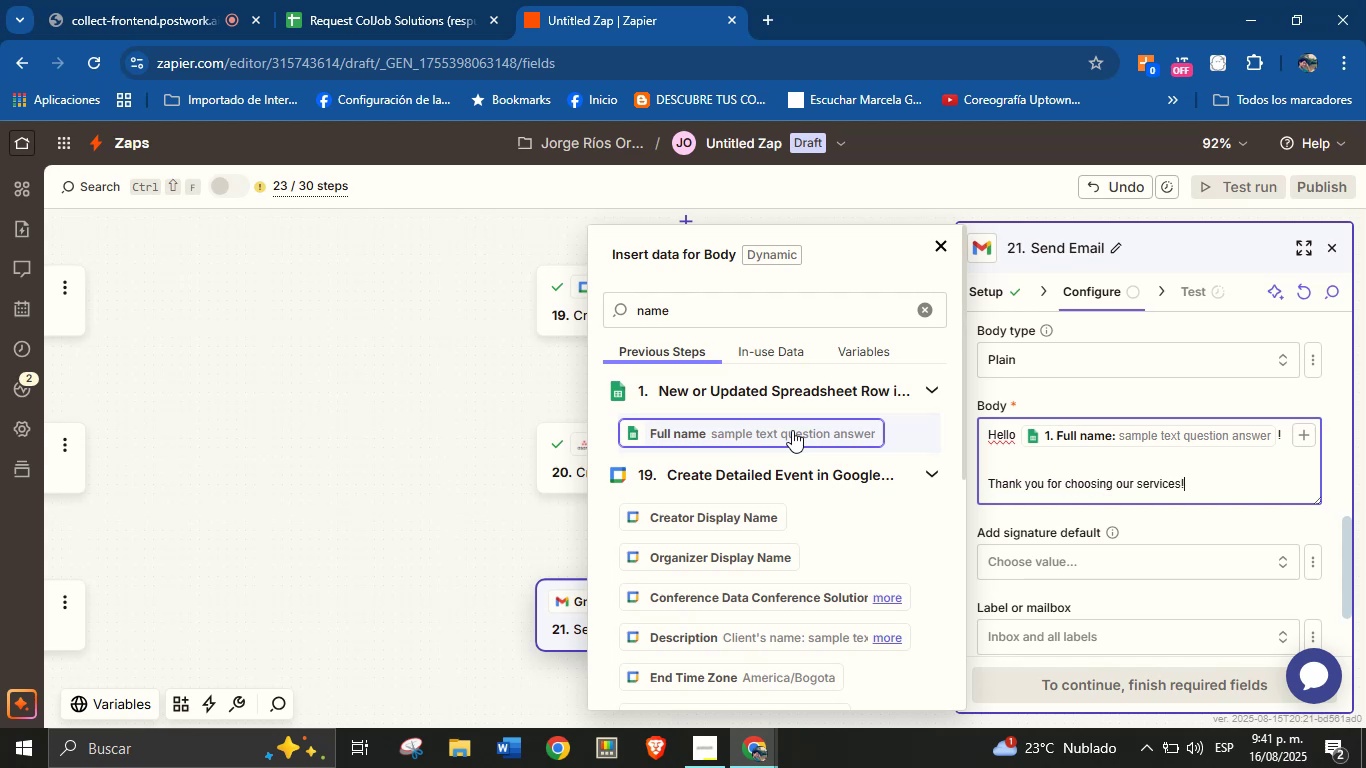 
key(Enter)
 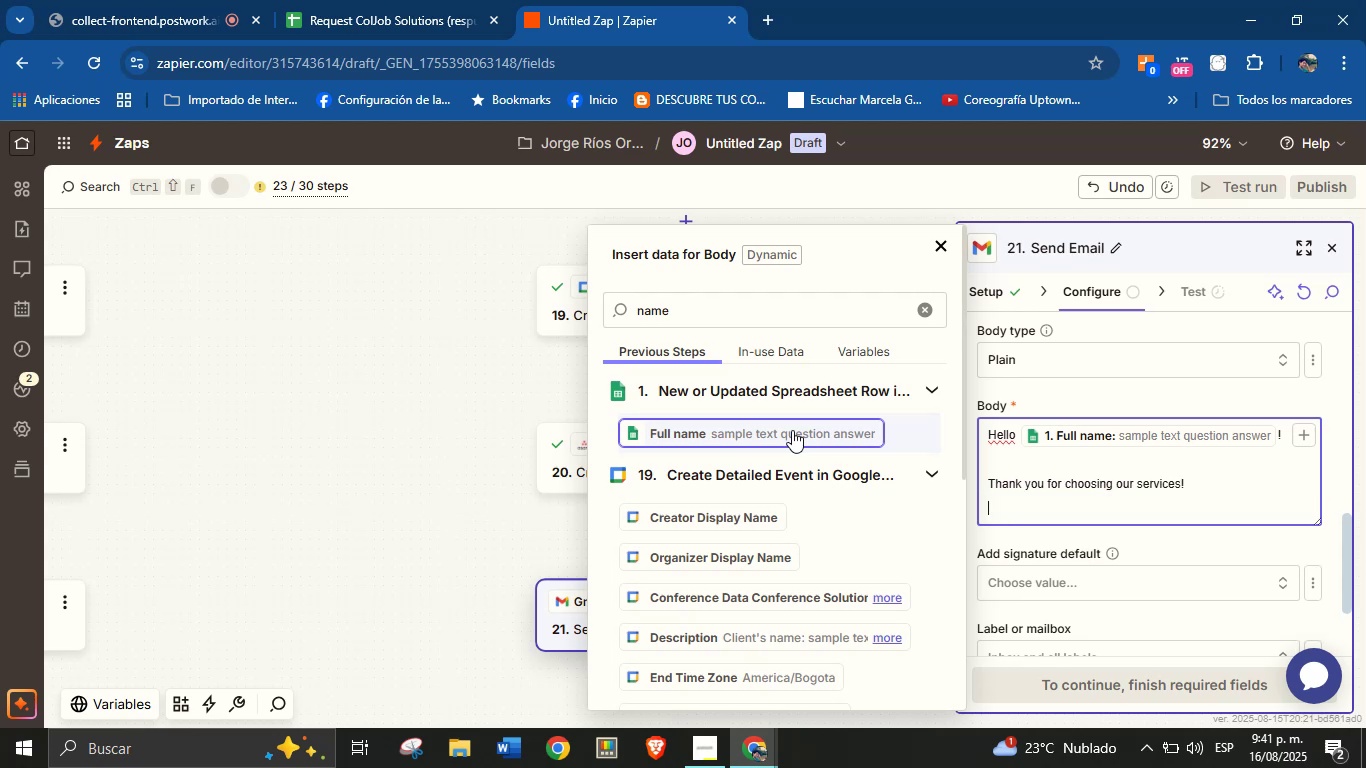 
type(We truly )
 